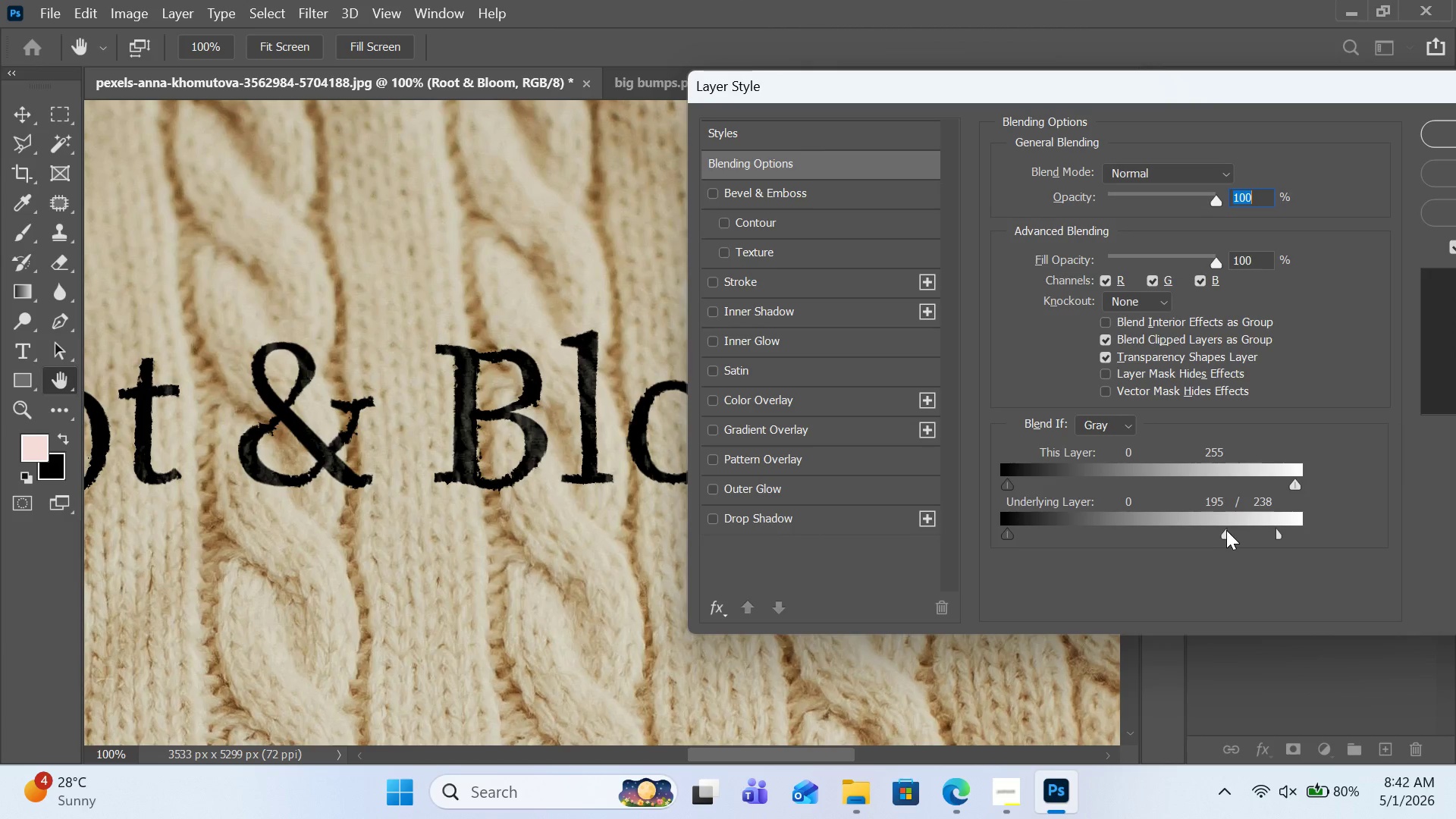 
left_click_drag(start_coordinate=[1225, 532], to_coordinate=[1219, 534])
 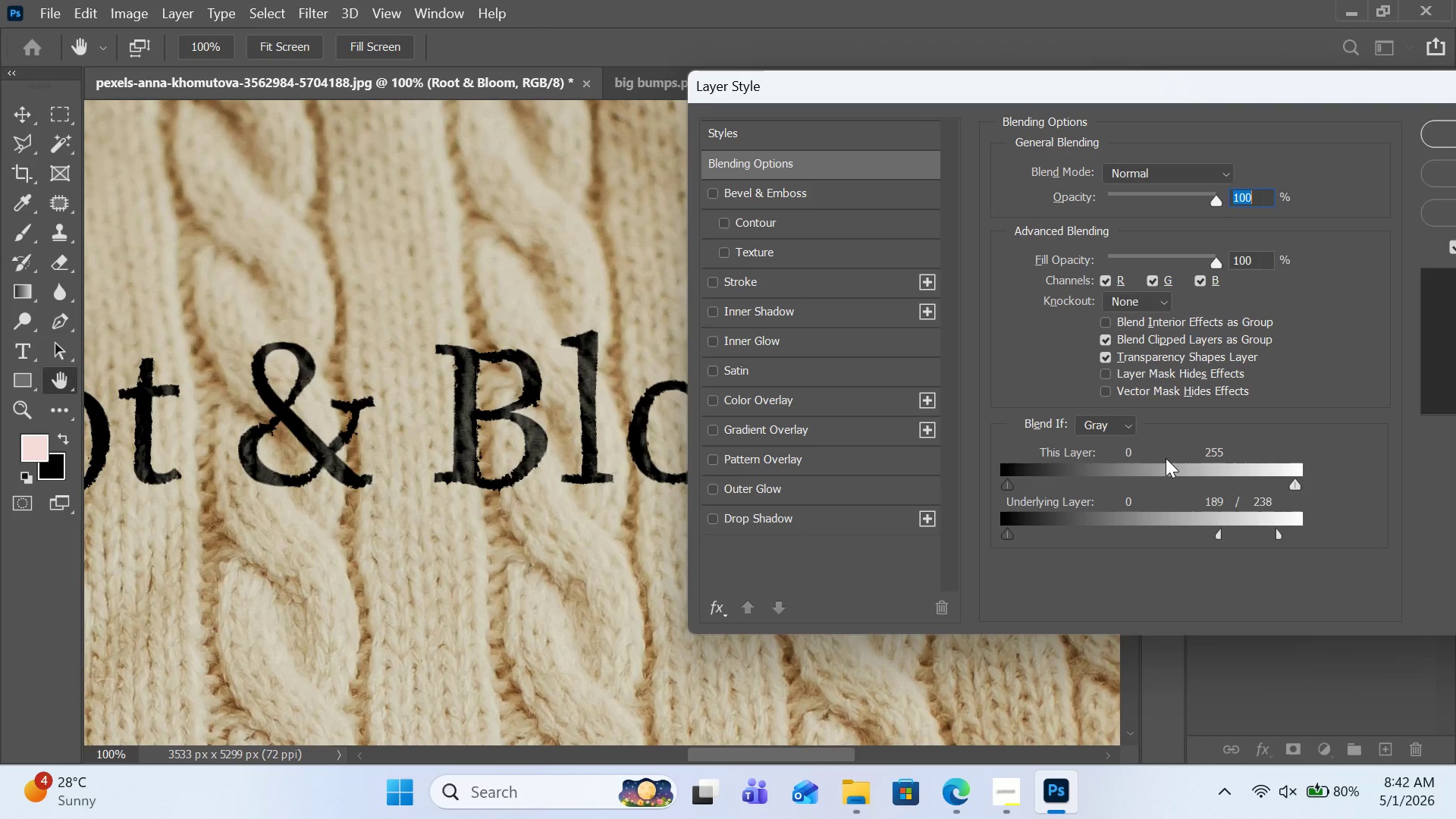 
wait(12.03)
 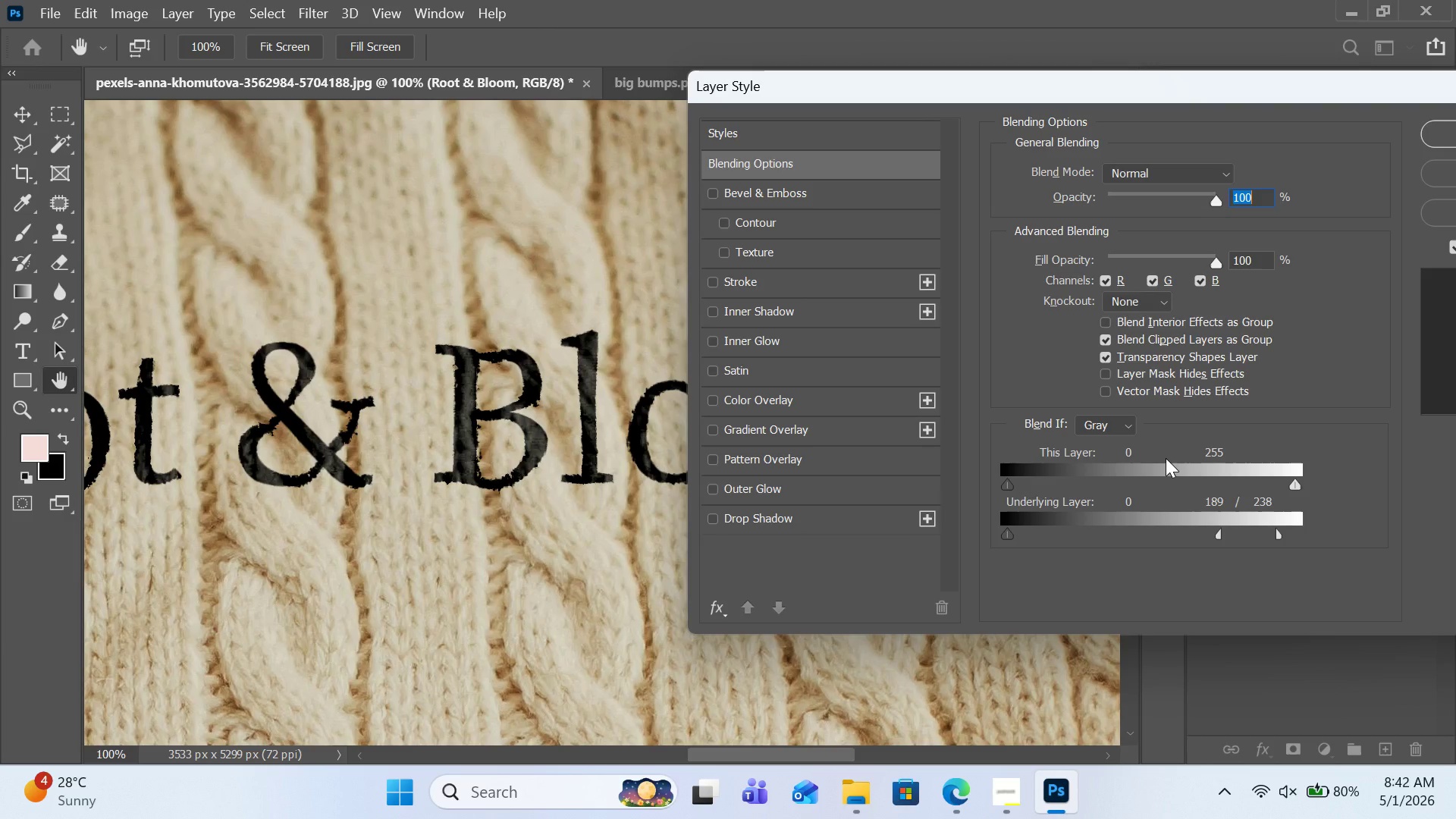 
left_click_drag(start_coordinate=[1282, 95], to_coordinate=[1123, 585])
 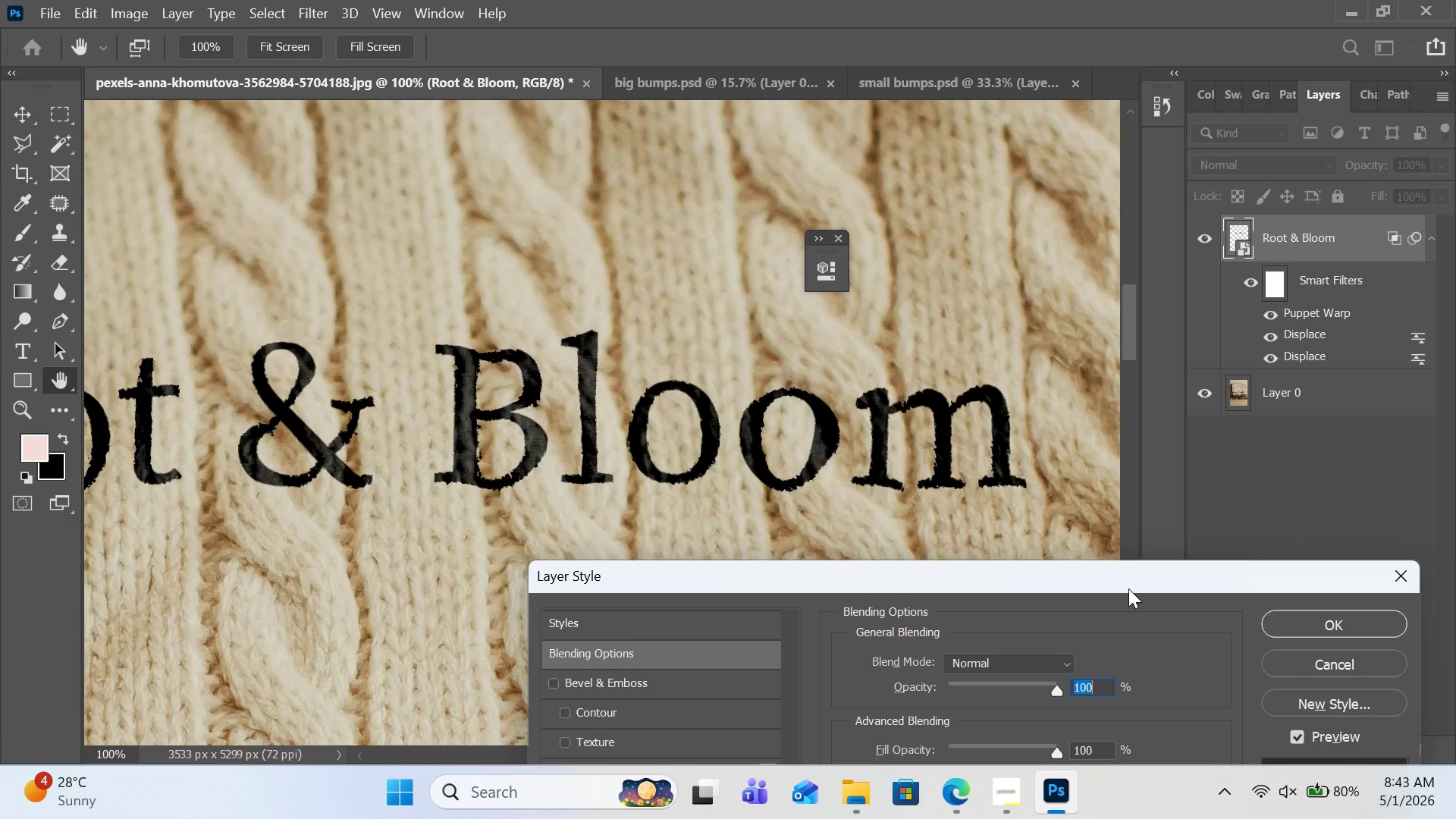 
wait(19.34)
 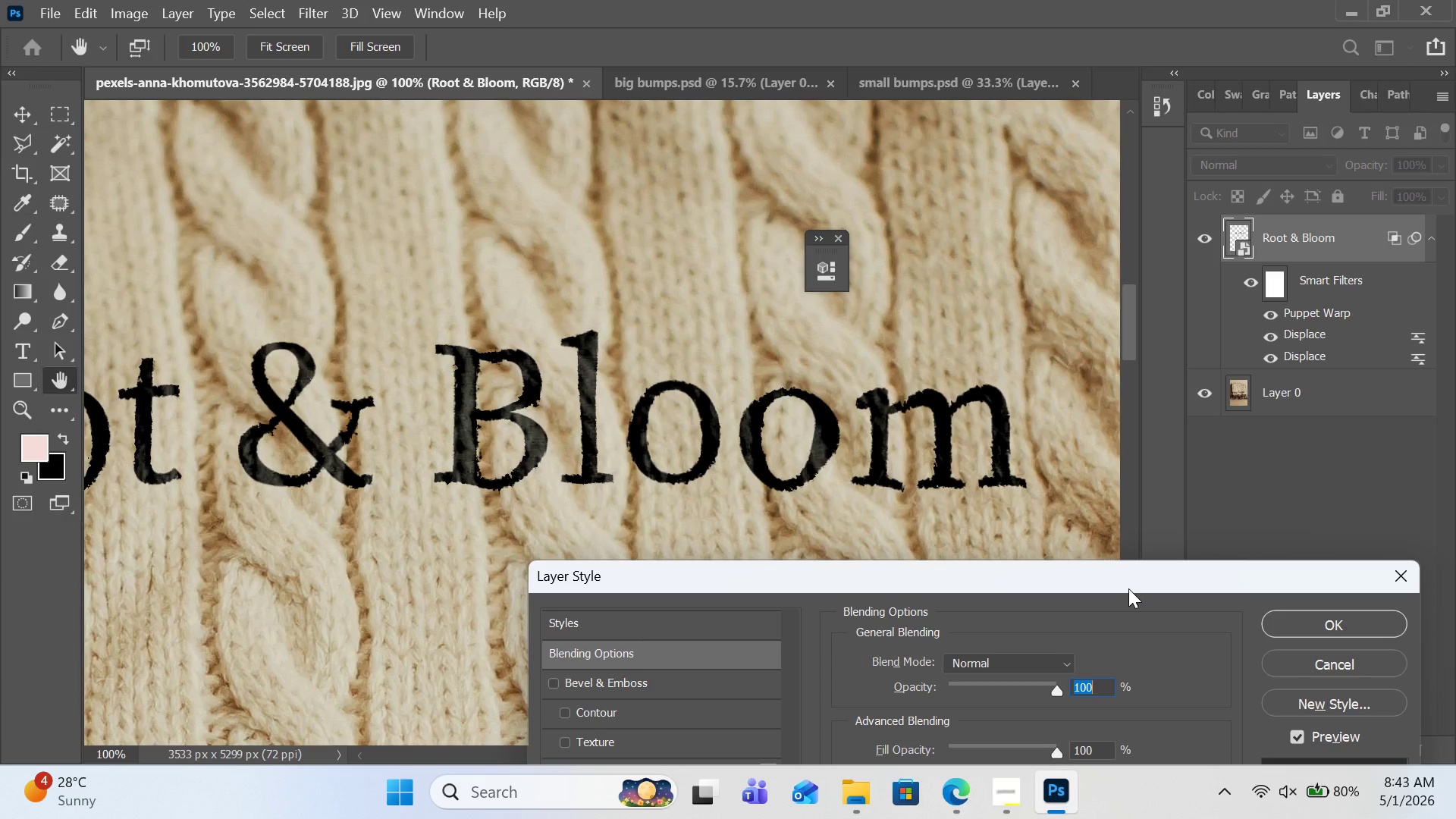 
left_click_drag(start_coordinate=[1176, 583], to_coordinate=[954, 216])
 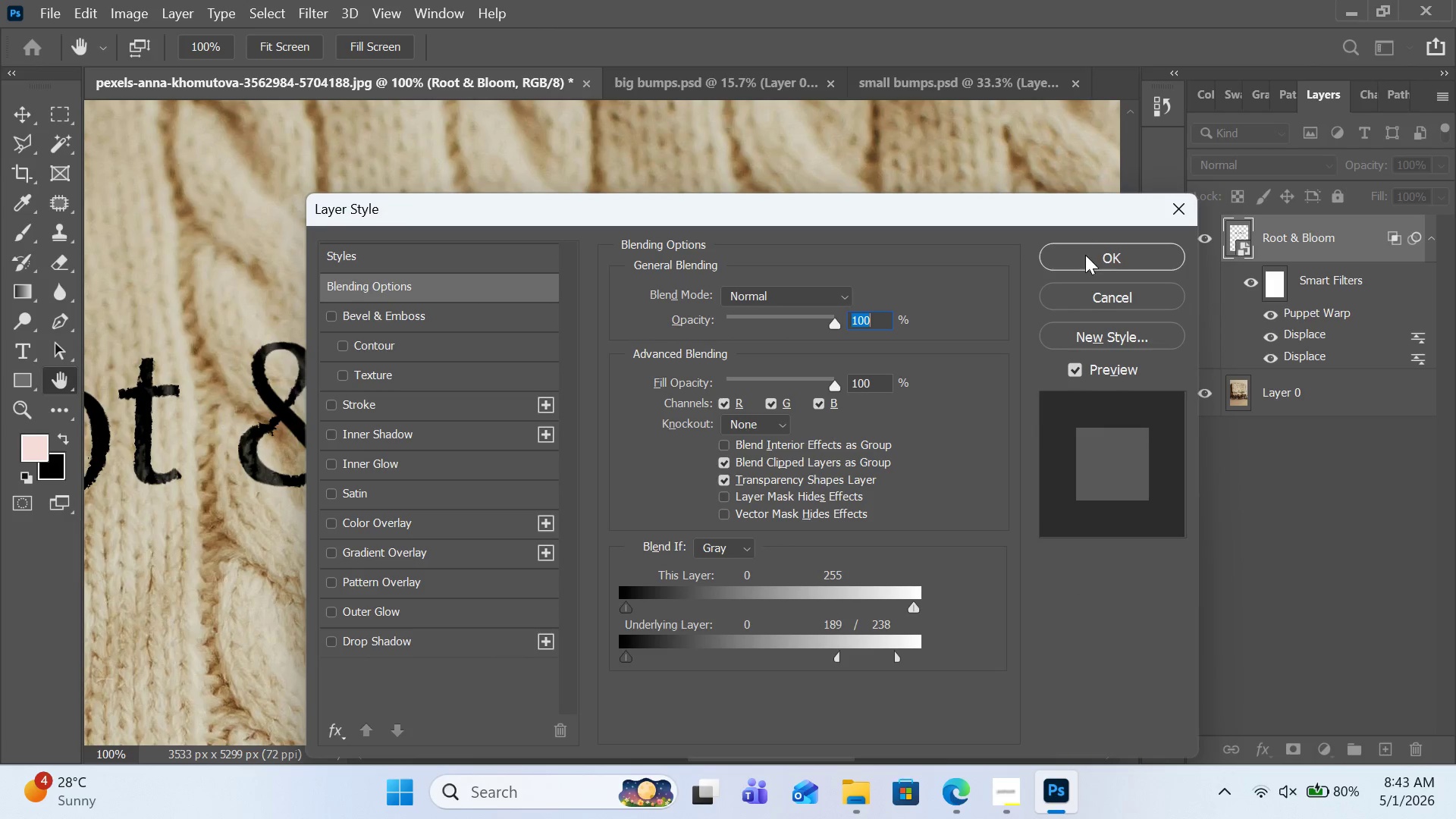 
left_click([1109, 256])
 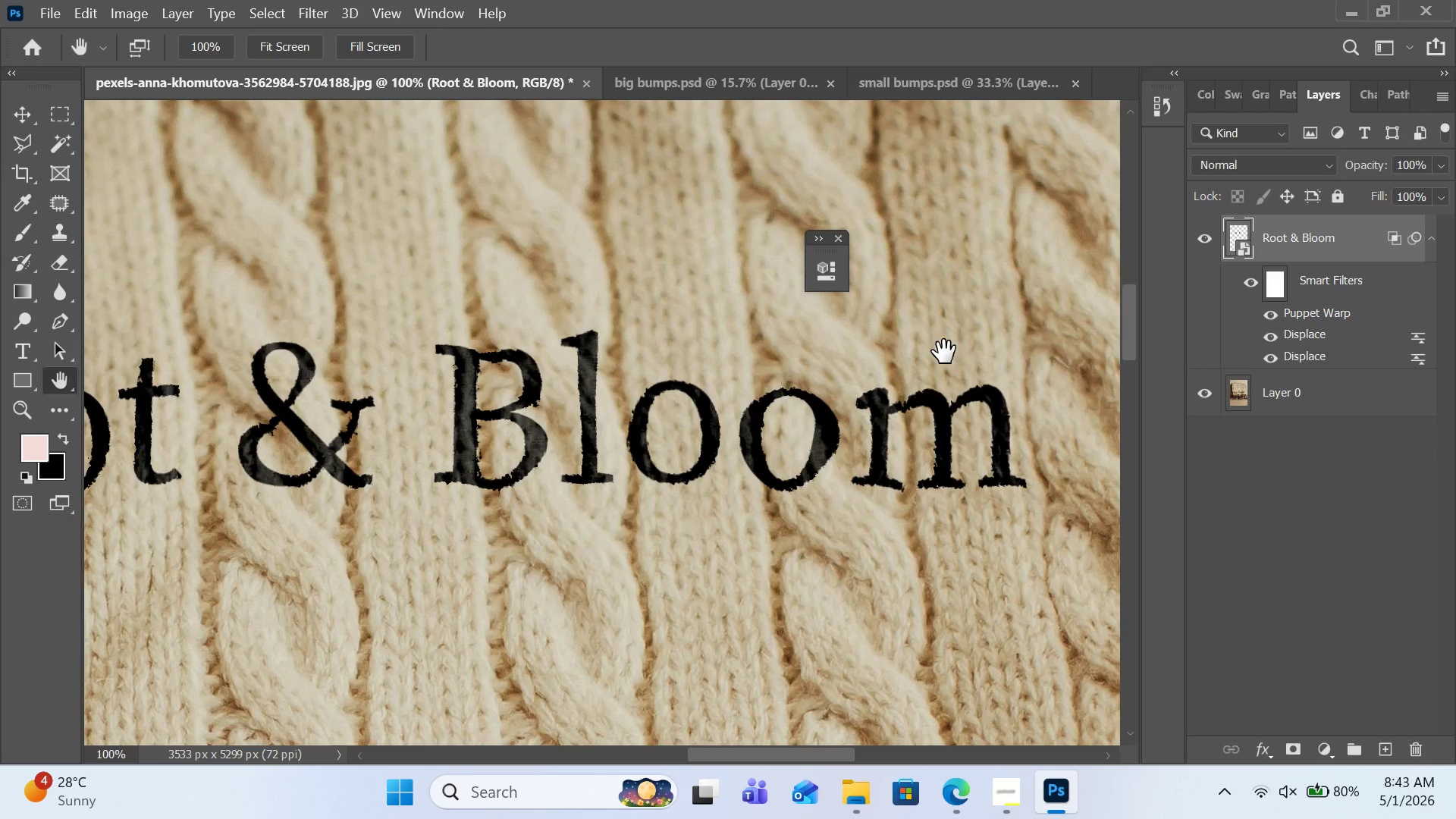 
key(Control+Minus)
 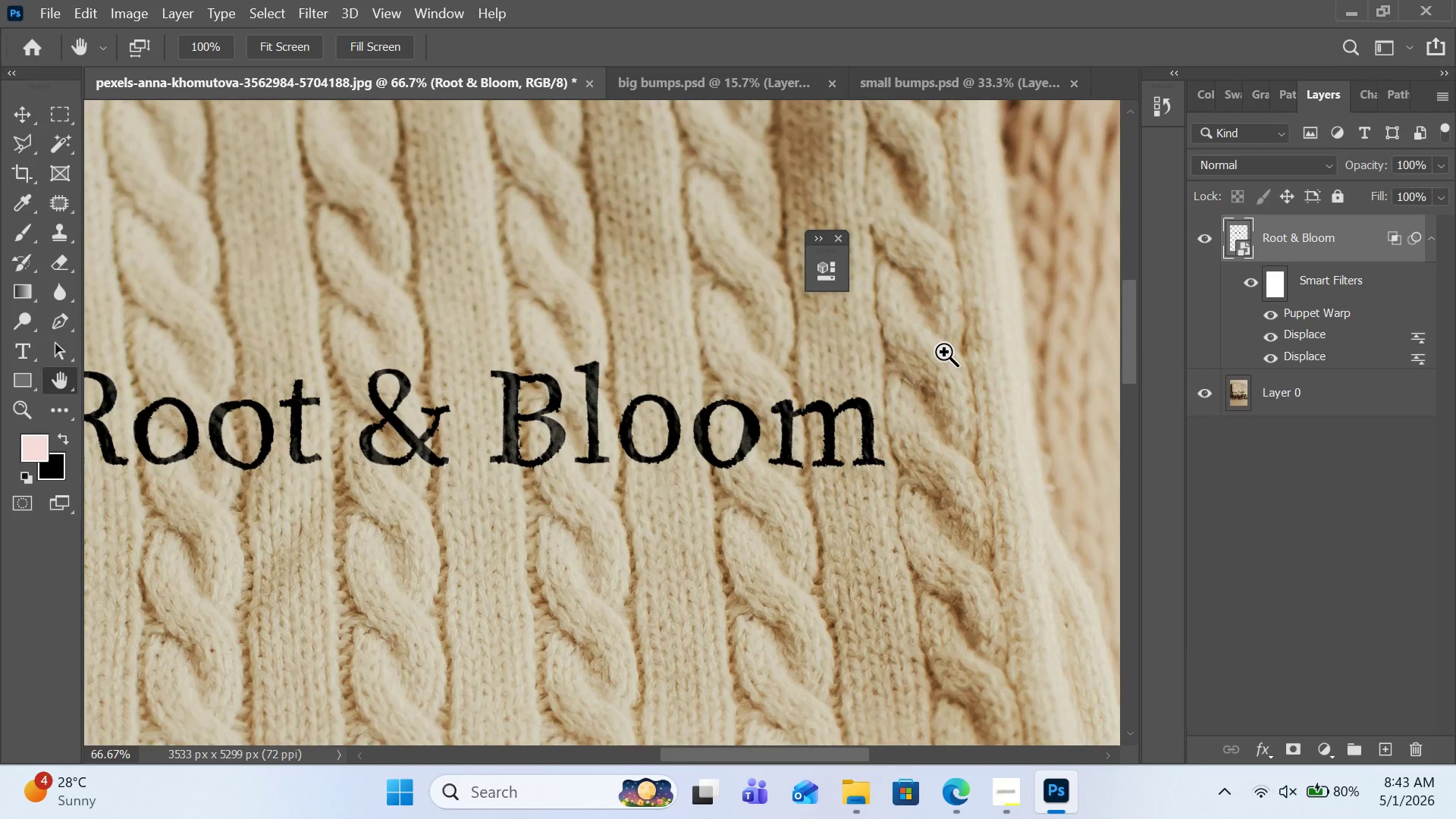 
key(Control+Minus)
 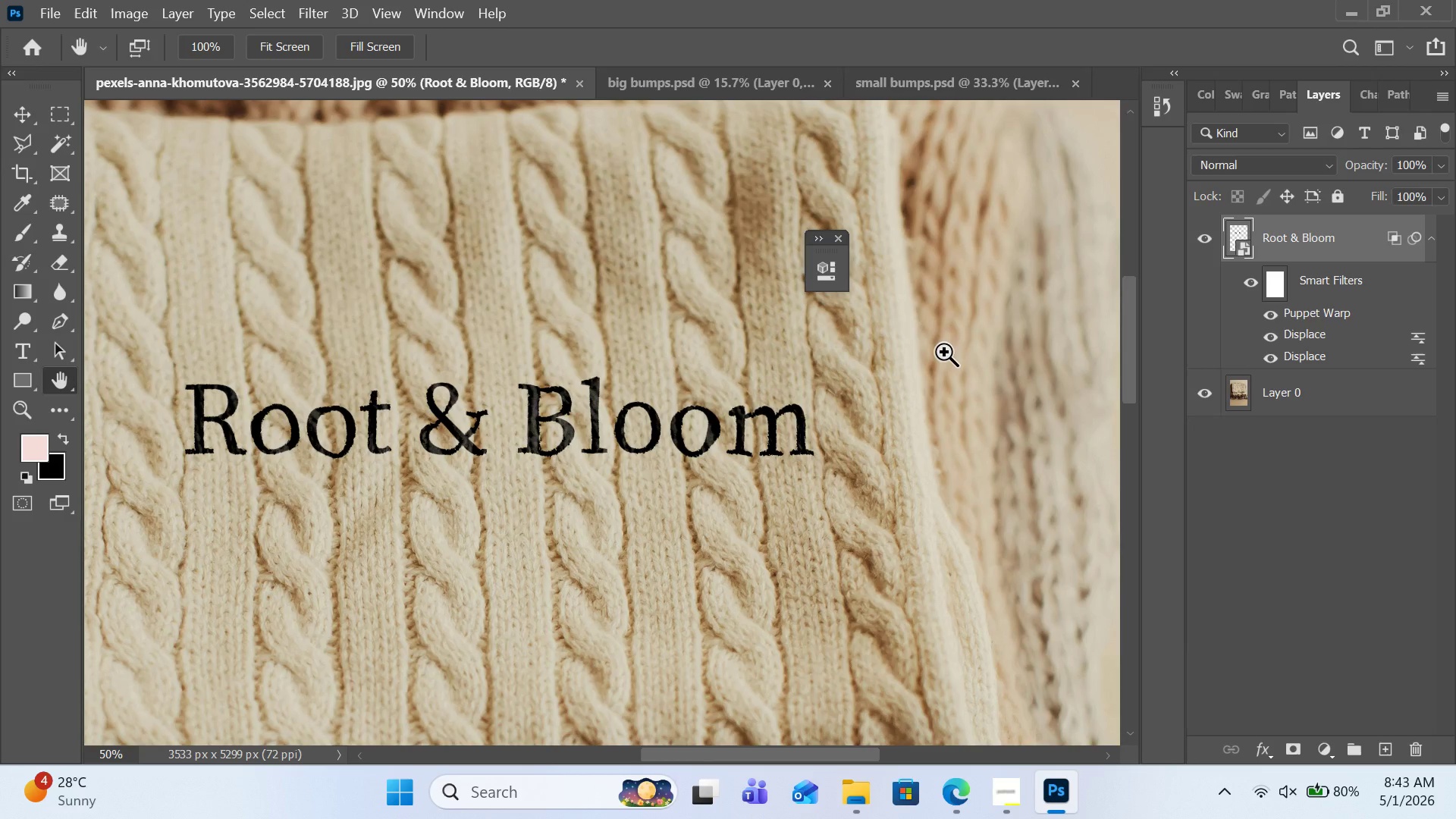 
key(Control+Minus)
 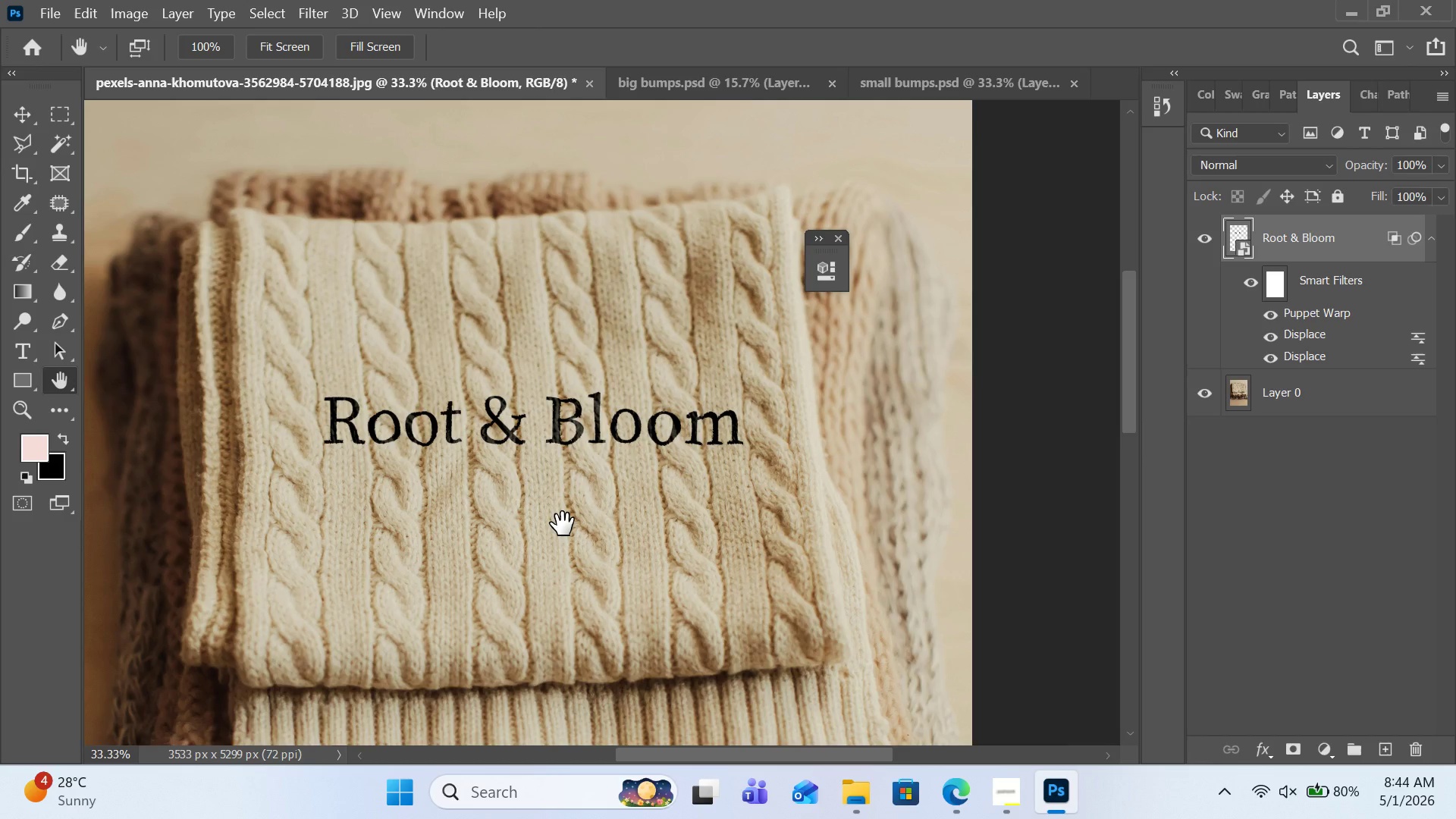 
wait(35.5)
 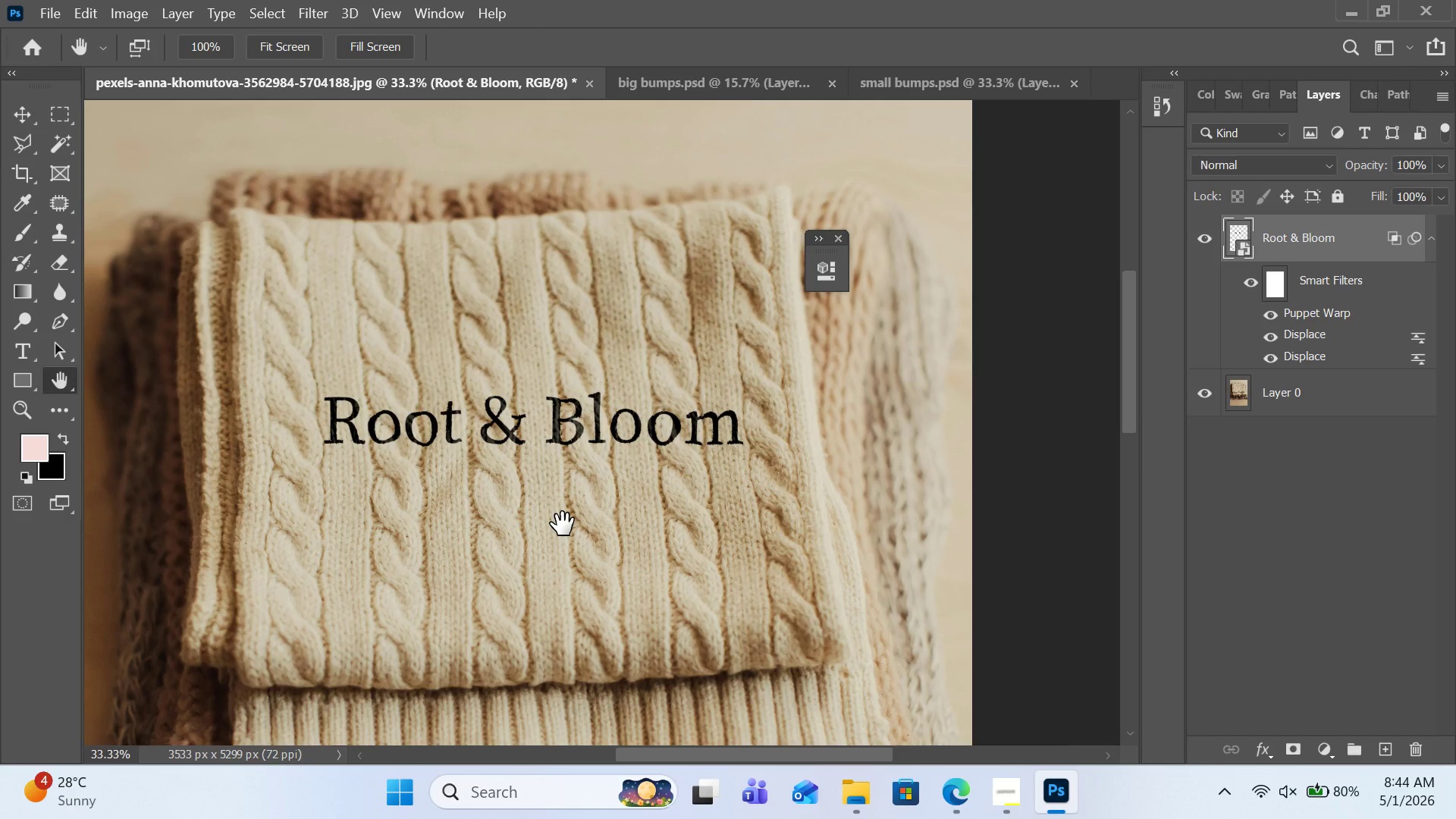 
key(Control+Equal)
 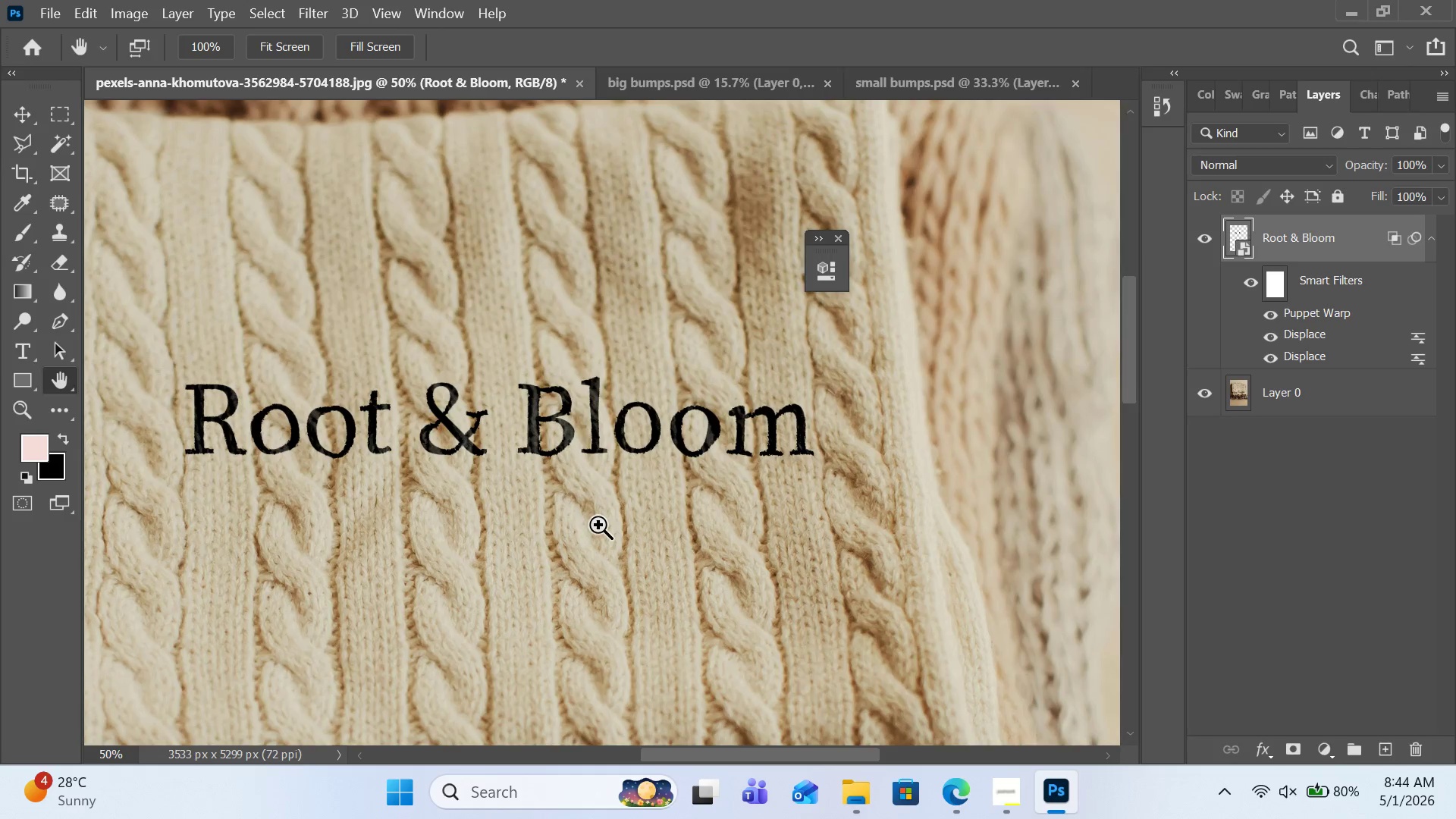 
key(Control+Equal)
 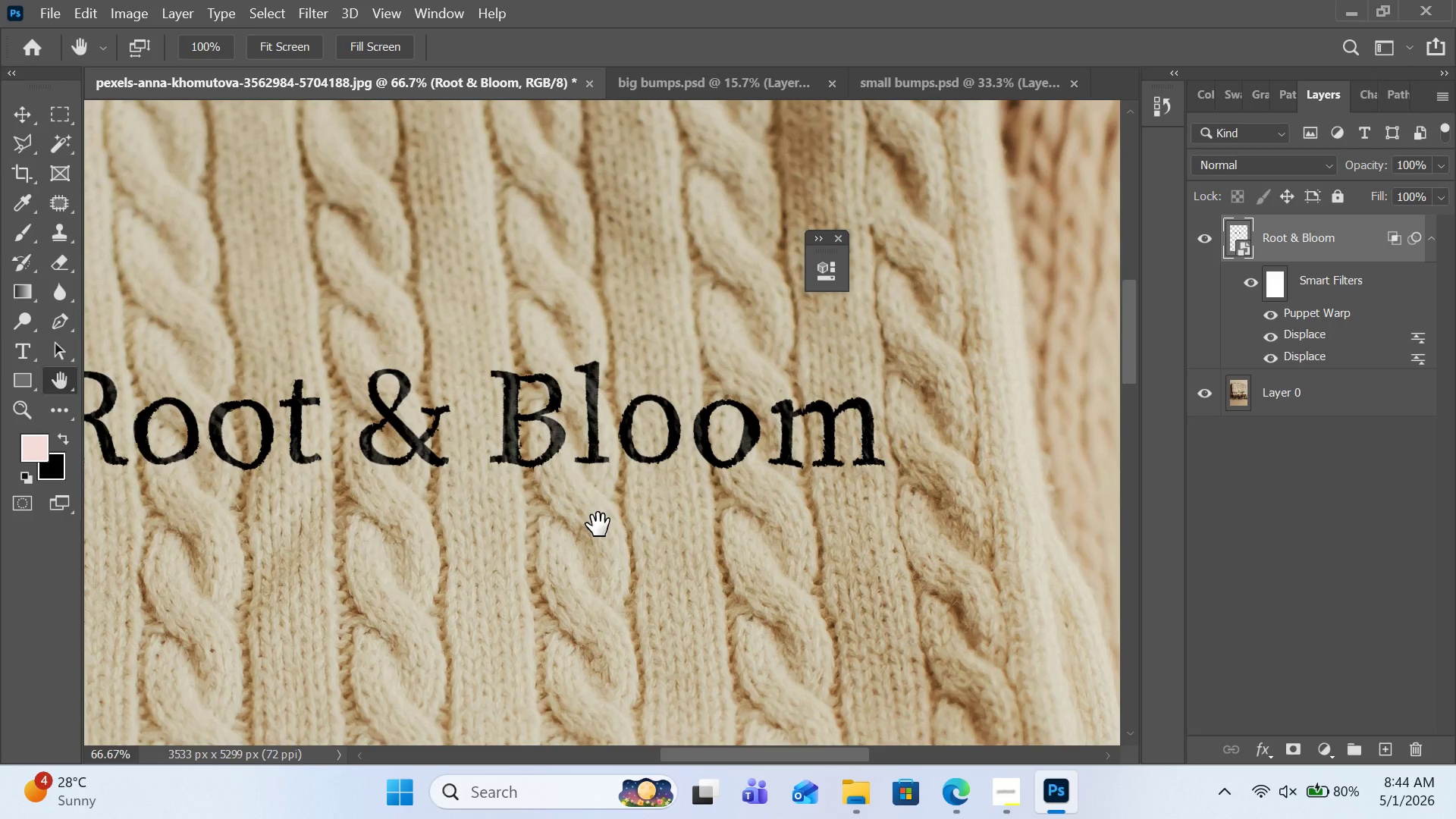 
wait(22.55)
 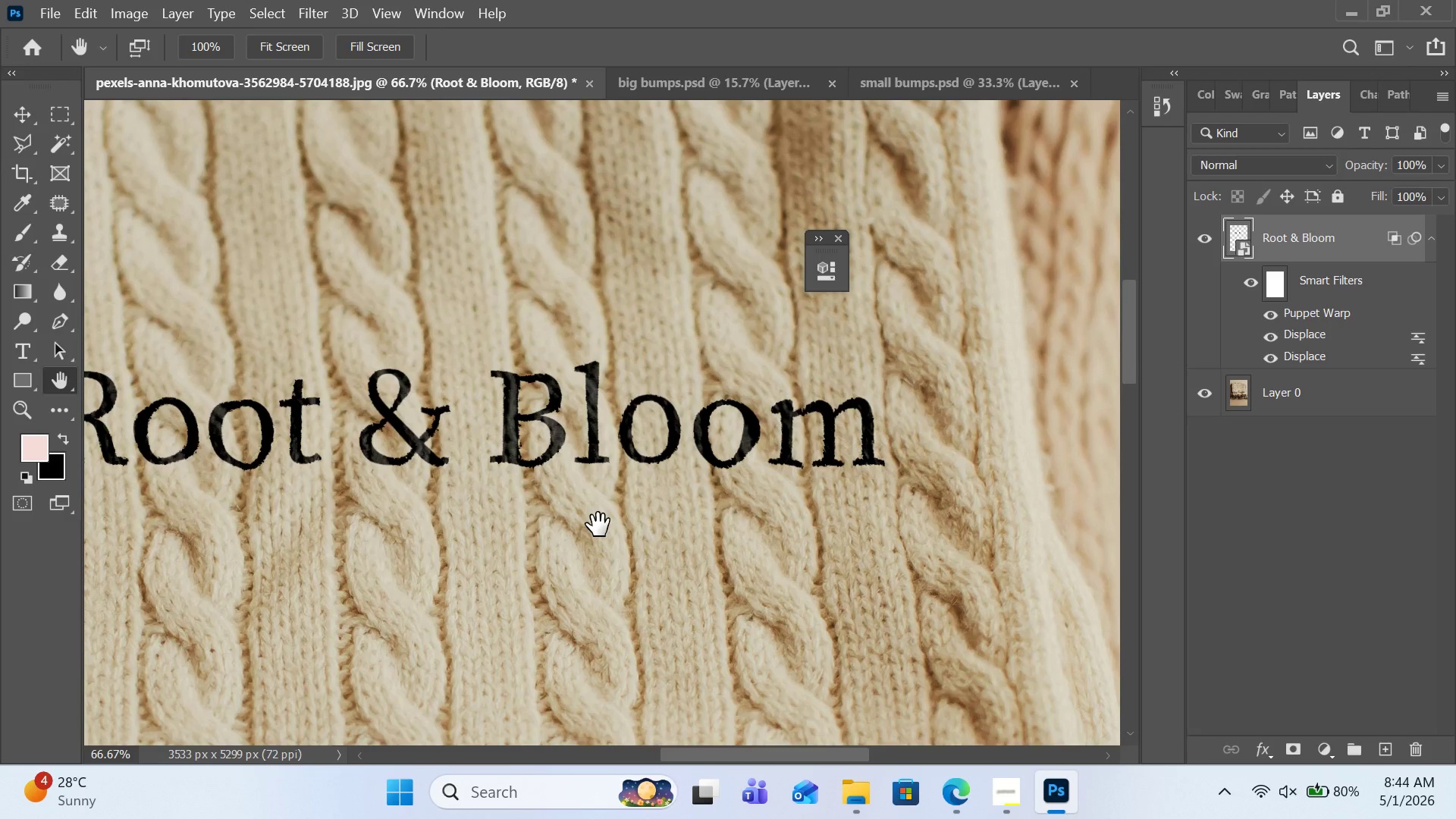 
left_click([1241, 162])
 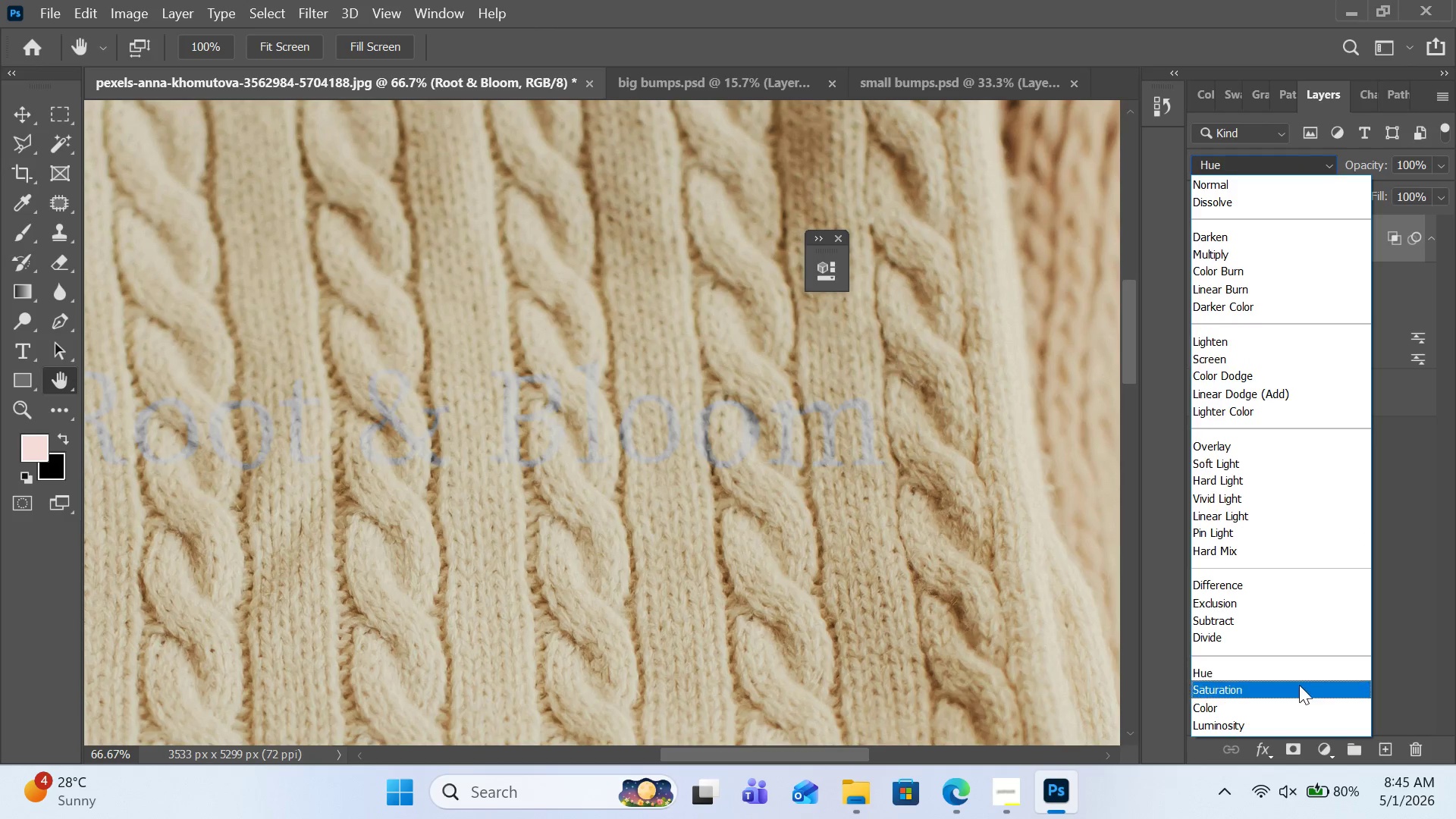 
wait(16.2)
 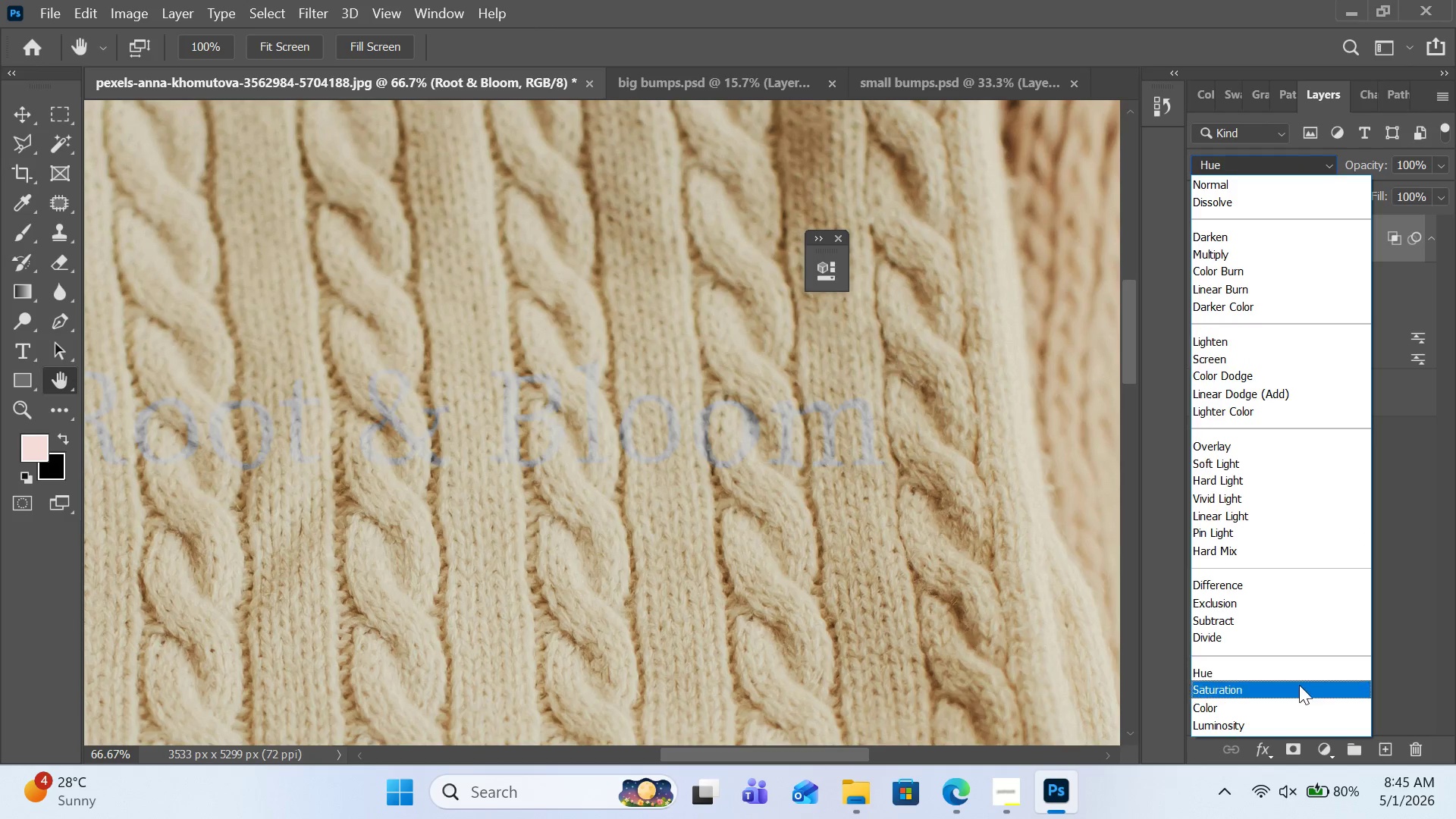 
left_click([1266, 190])
 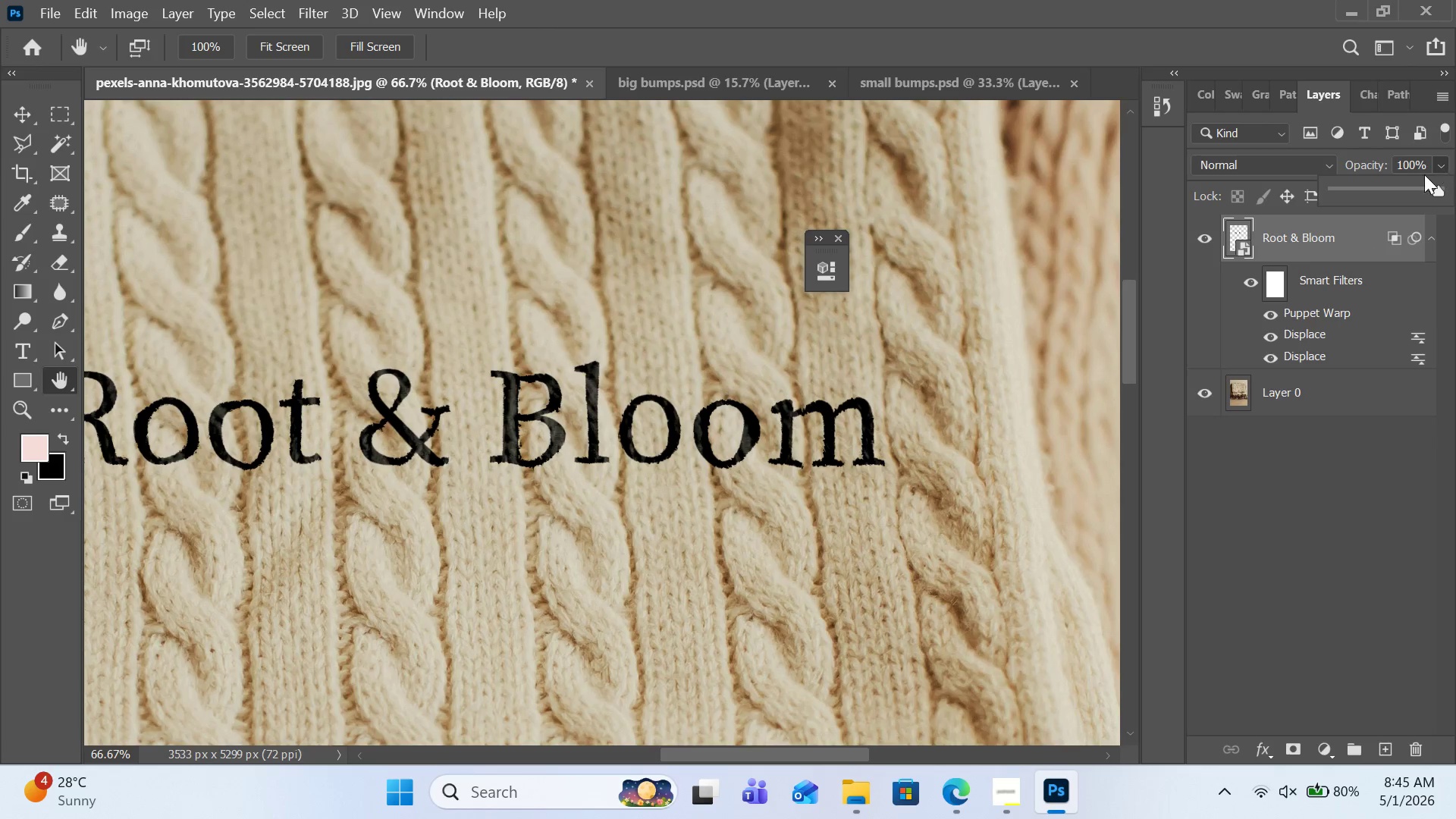 
double_click([1420, 193])
 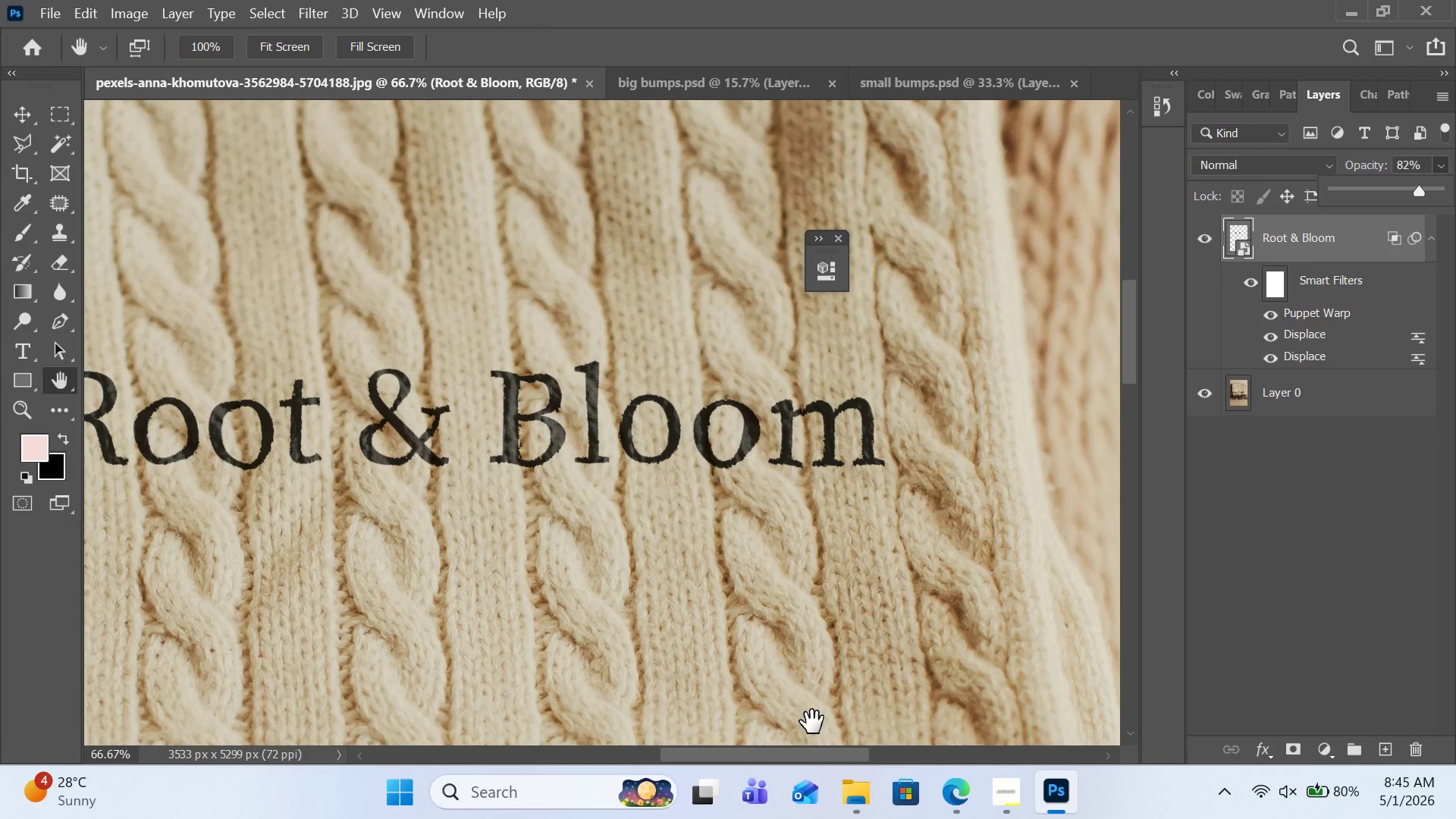 
left_click_drag(start_coordinate=[817, 757], to_coordinate=[776, 760])
 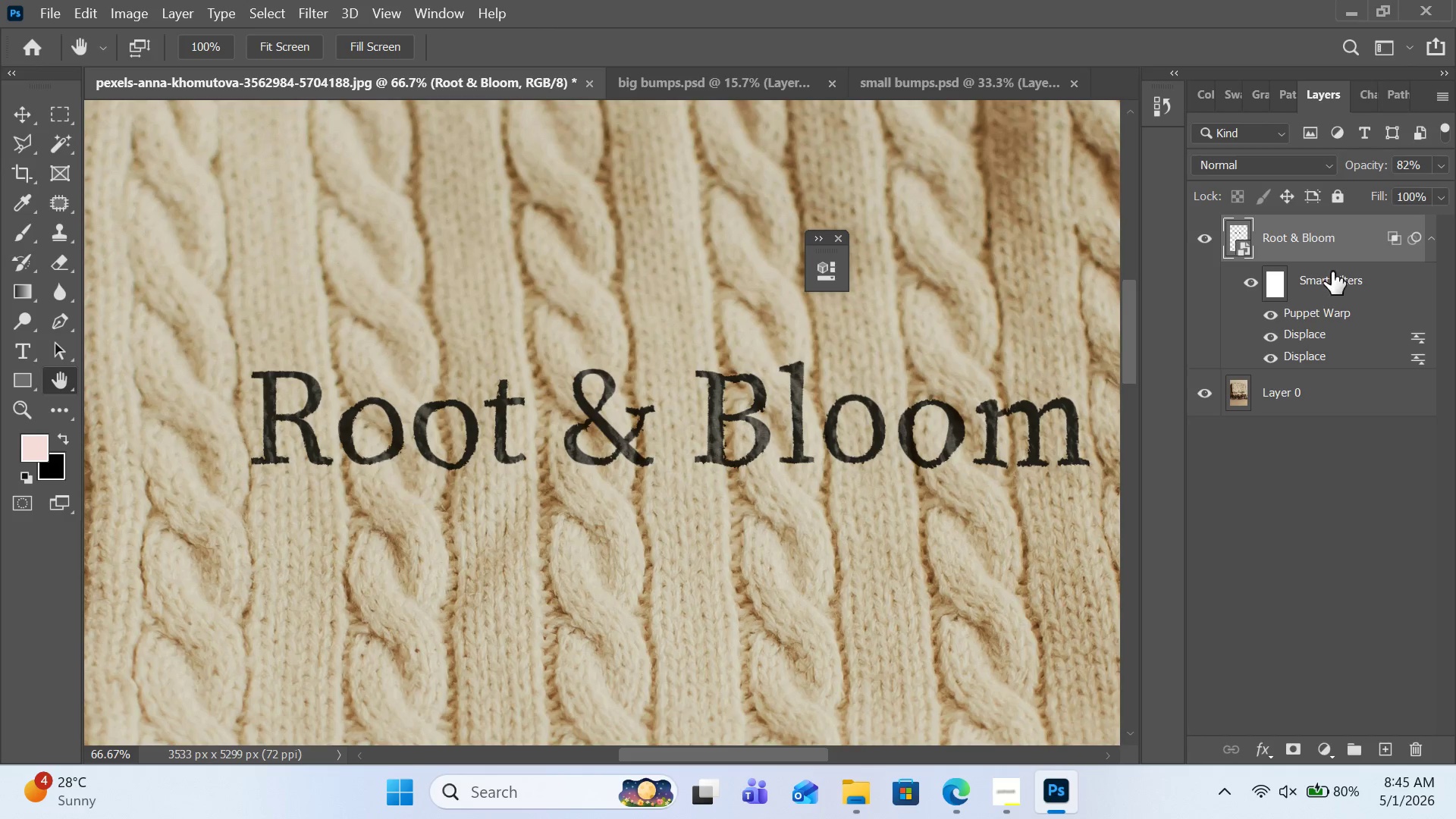 
key(Control+Minus)
 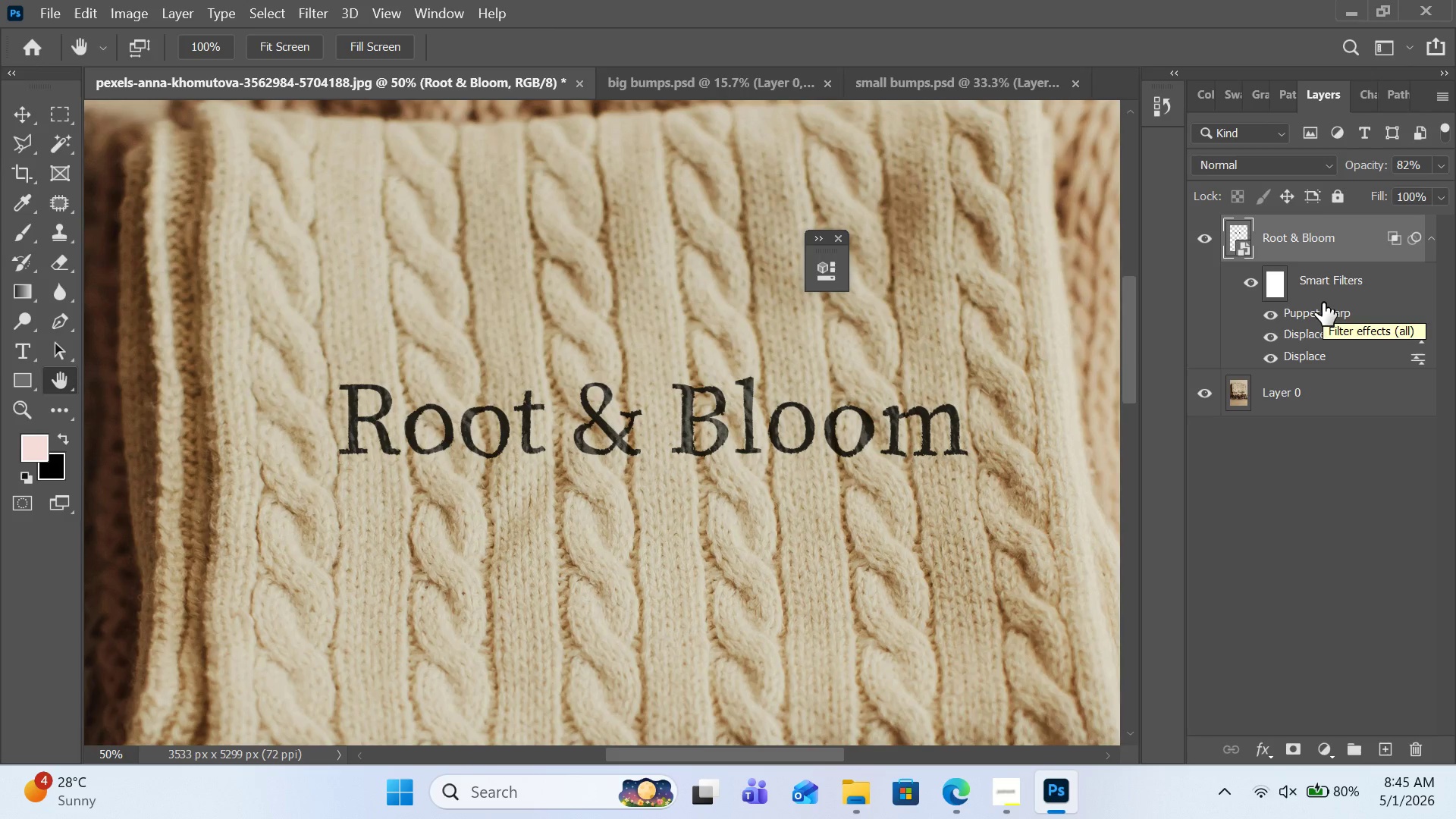 
key(Control+Minus)
 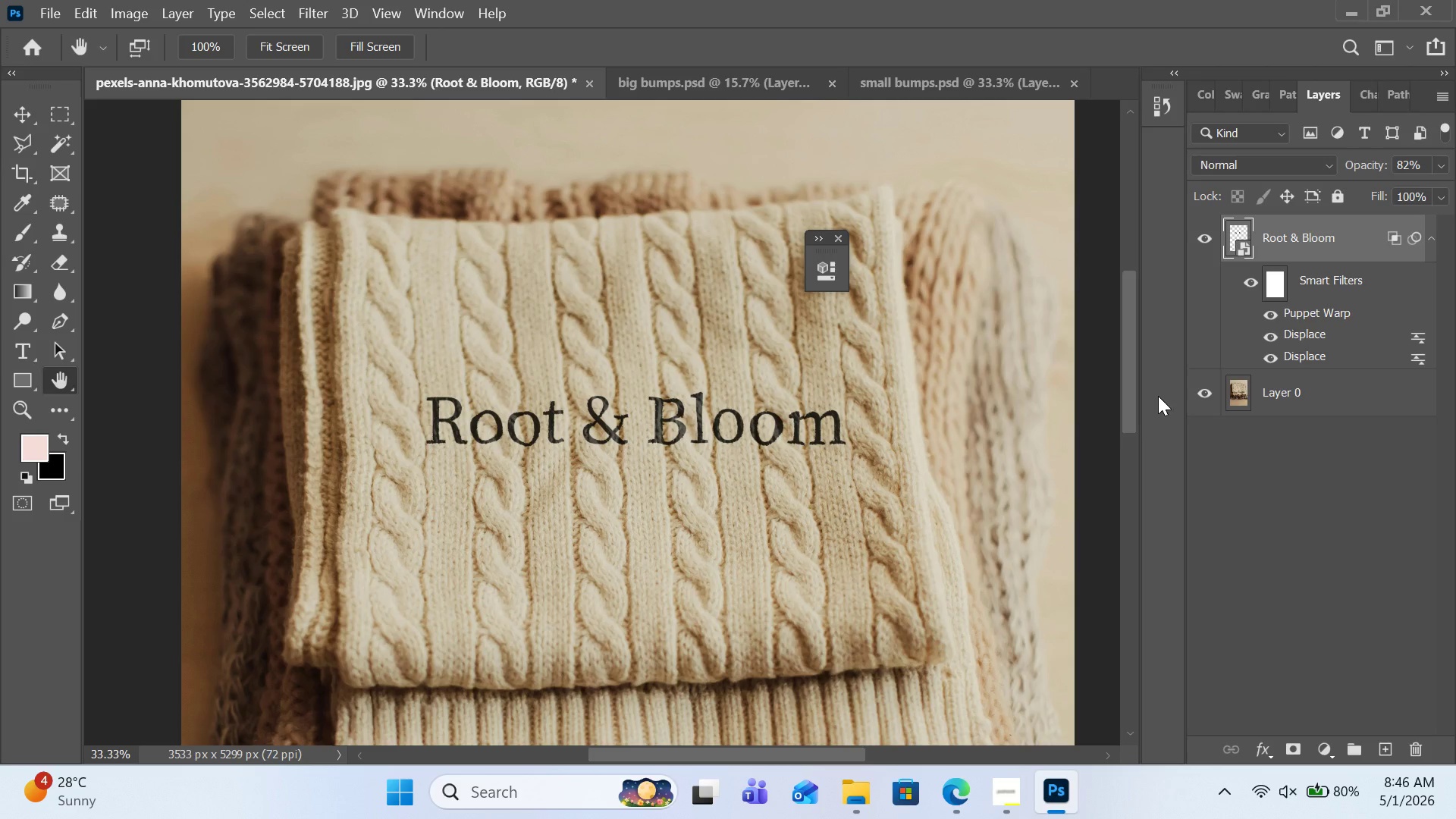 
wait(97.56)
 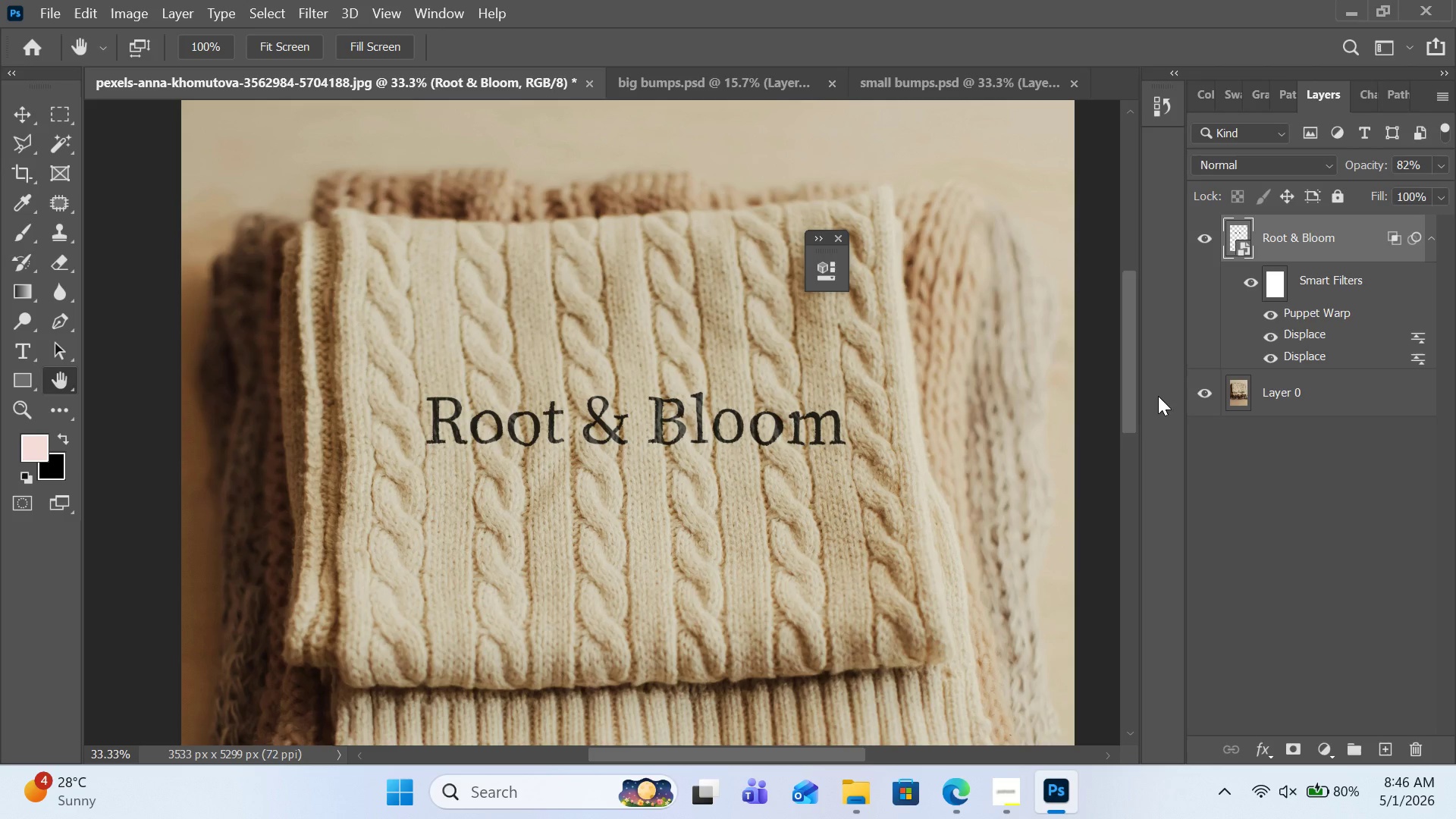 
key(Control+Minus)
 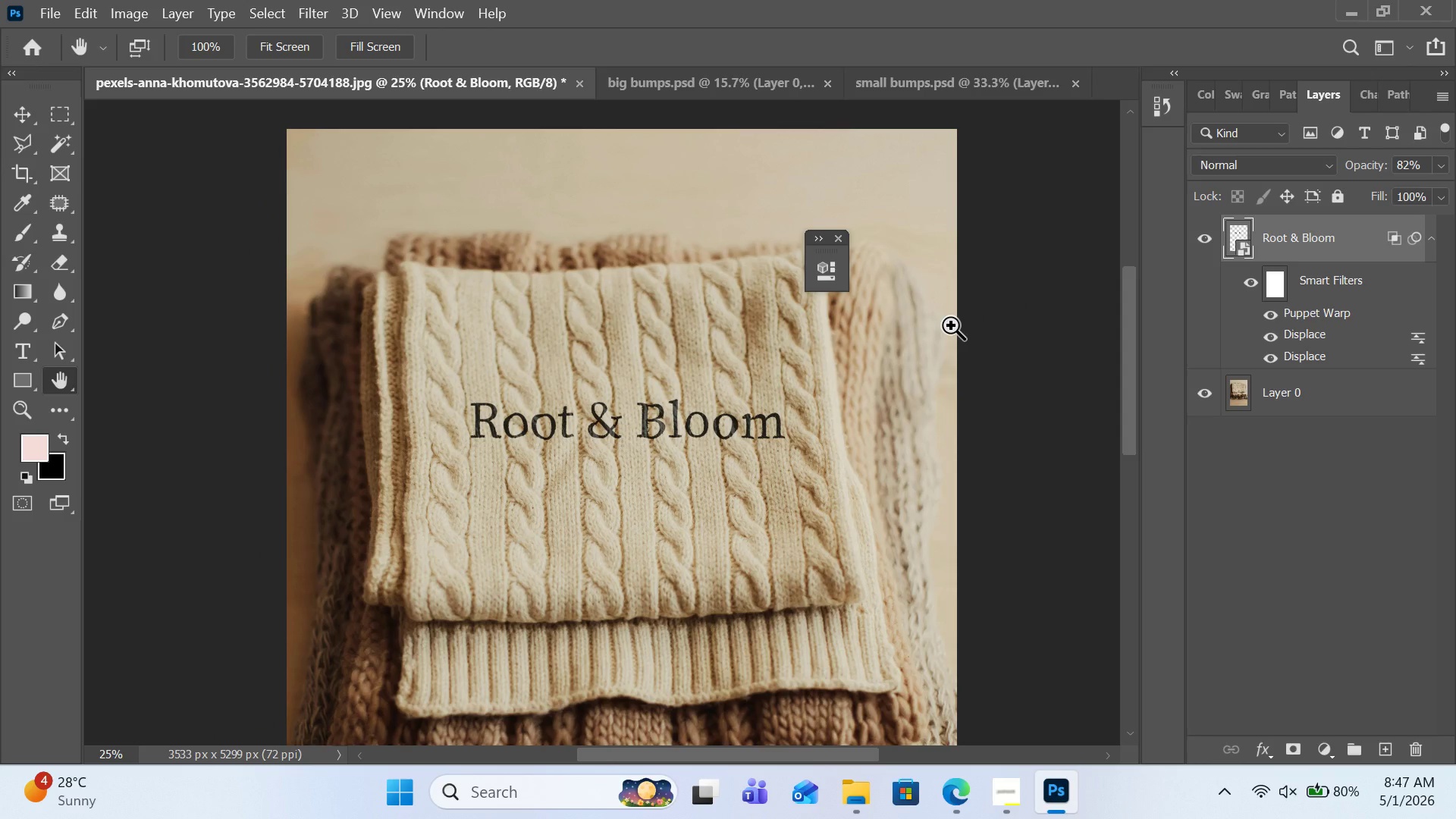 
key(Control+Minus)
 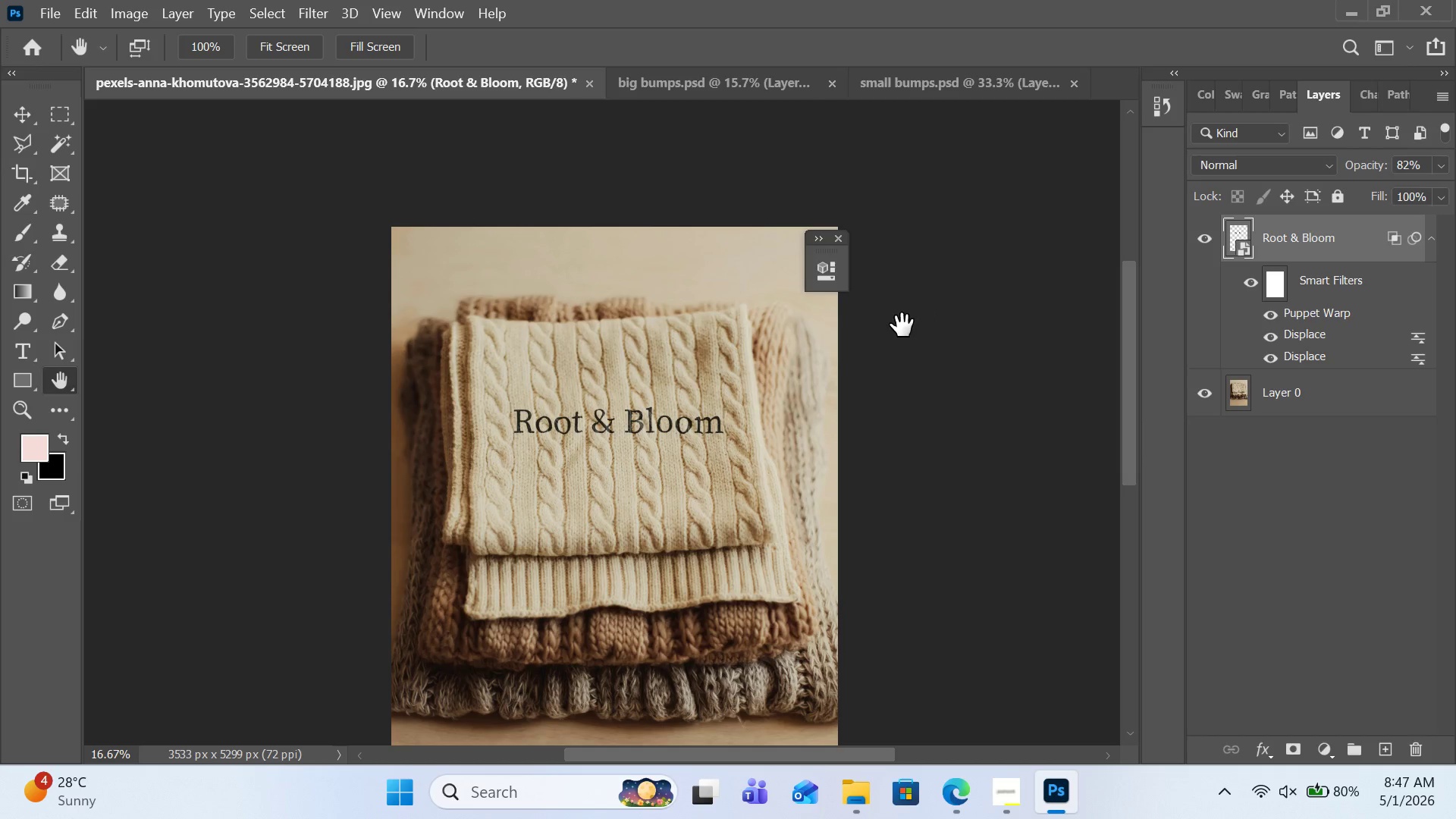 
wait(8.6)
 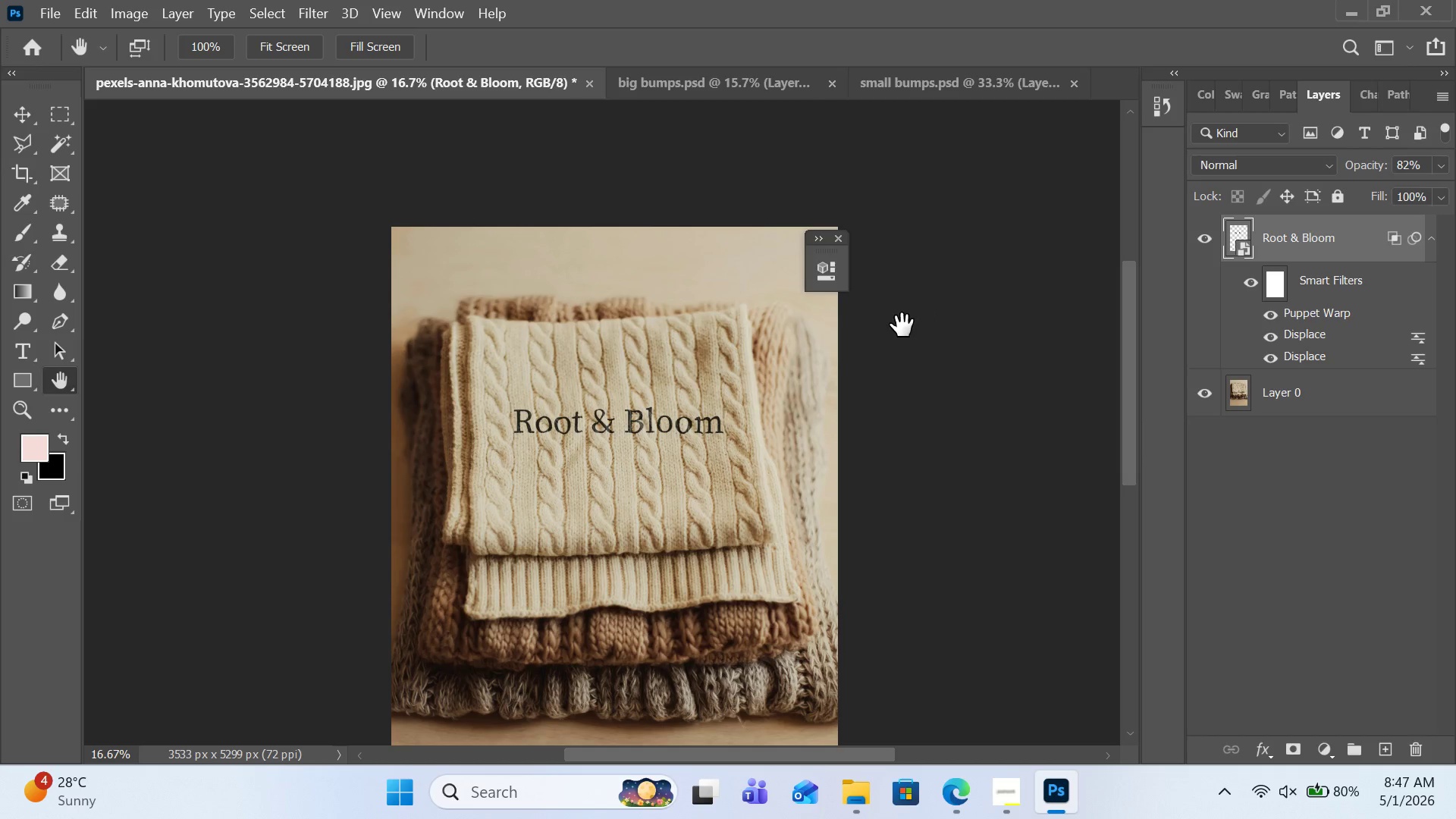 
mouse_move([1443, 803])
 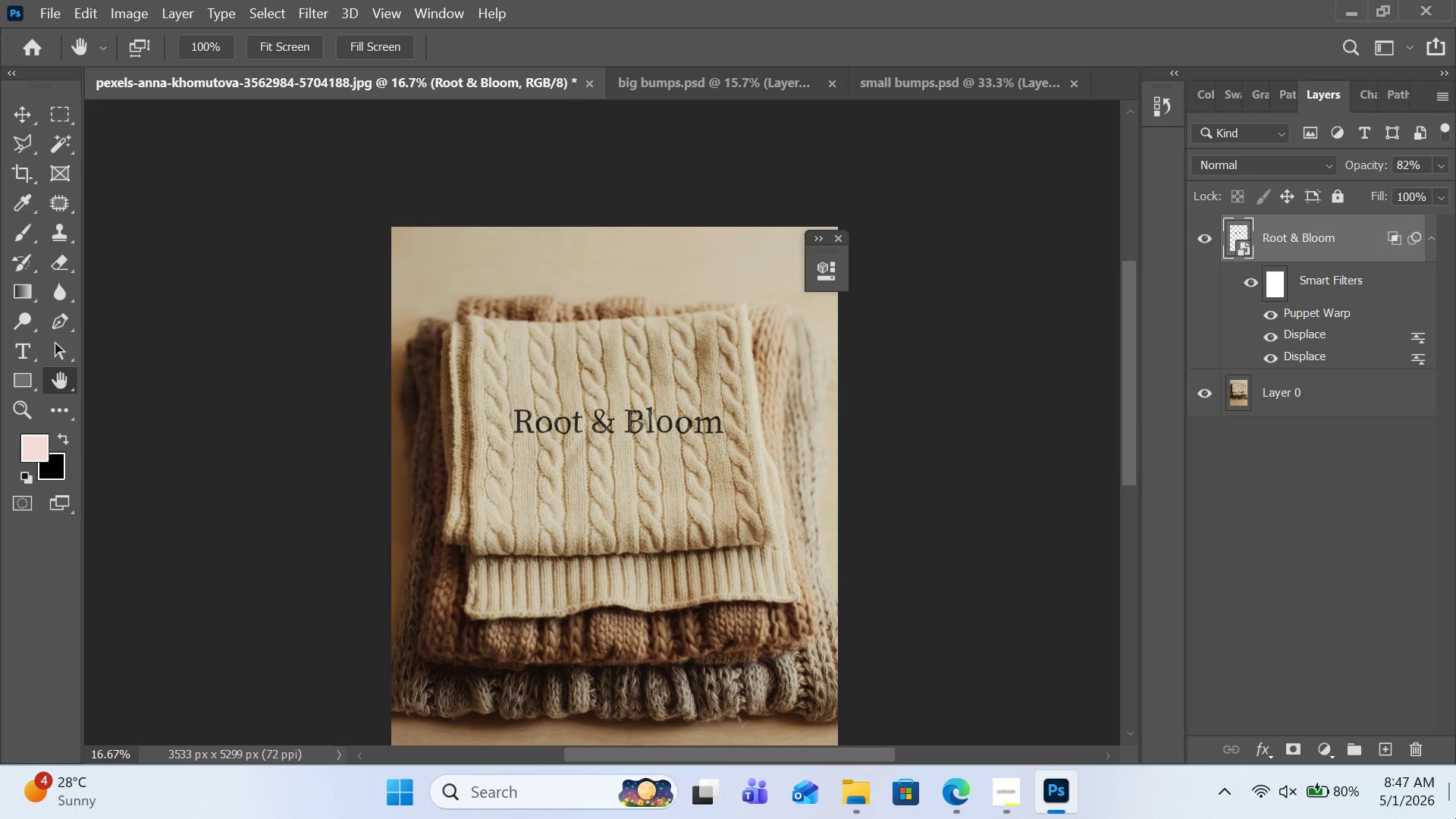 
mouse_move([1476, 836])
 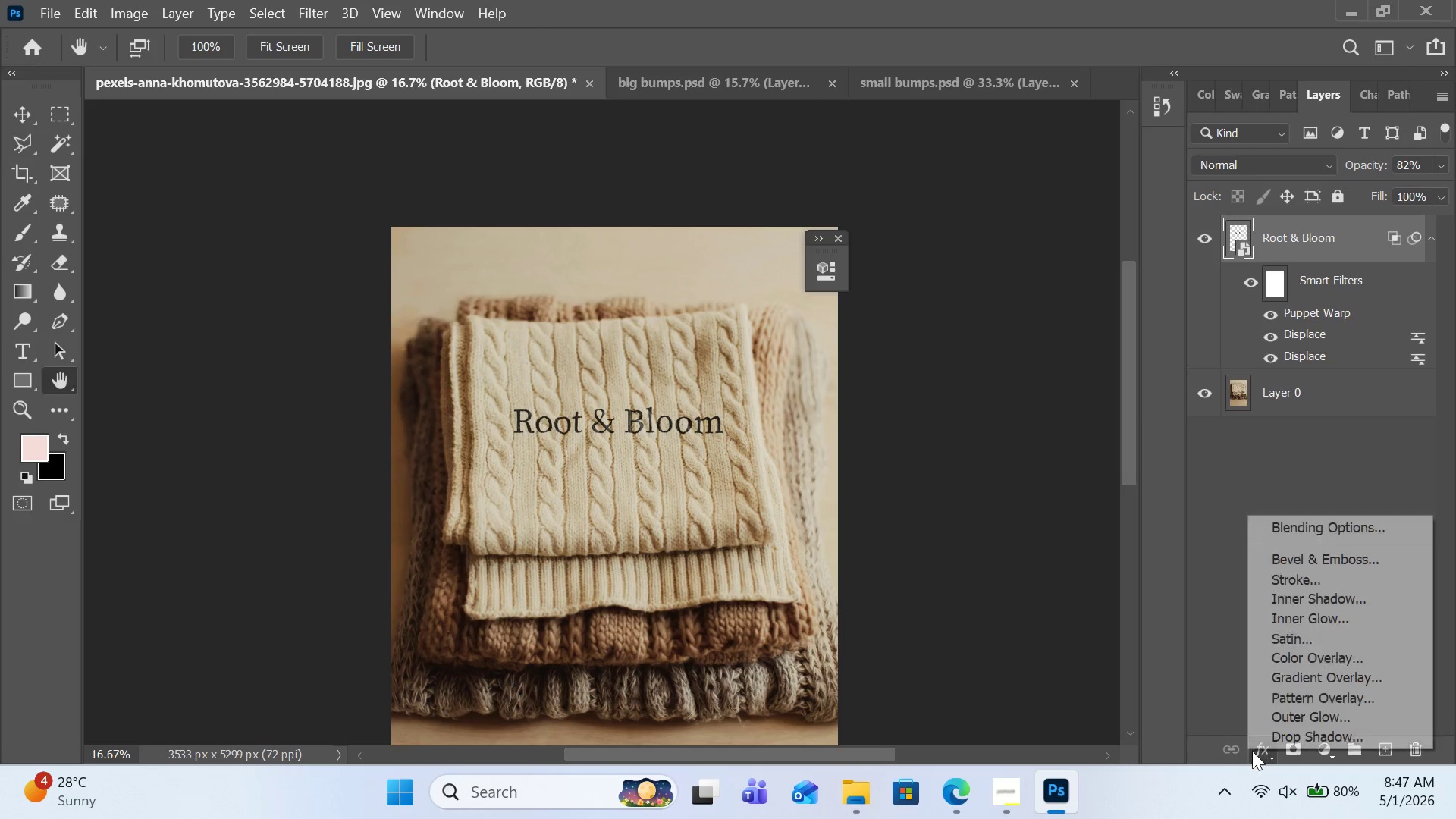 
wait(5.27)
 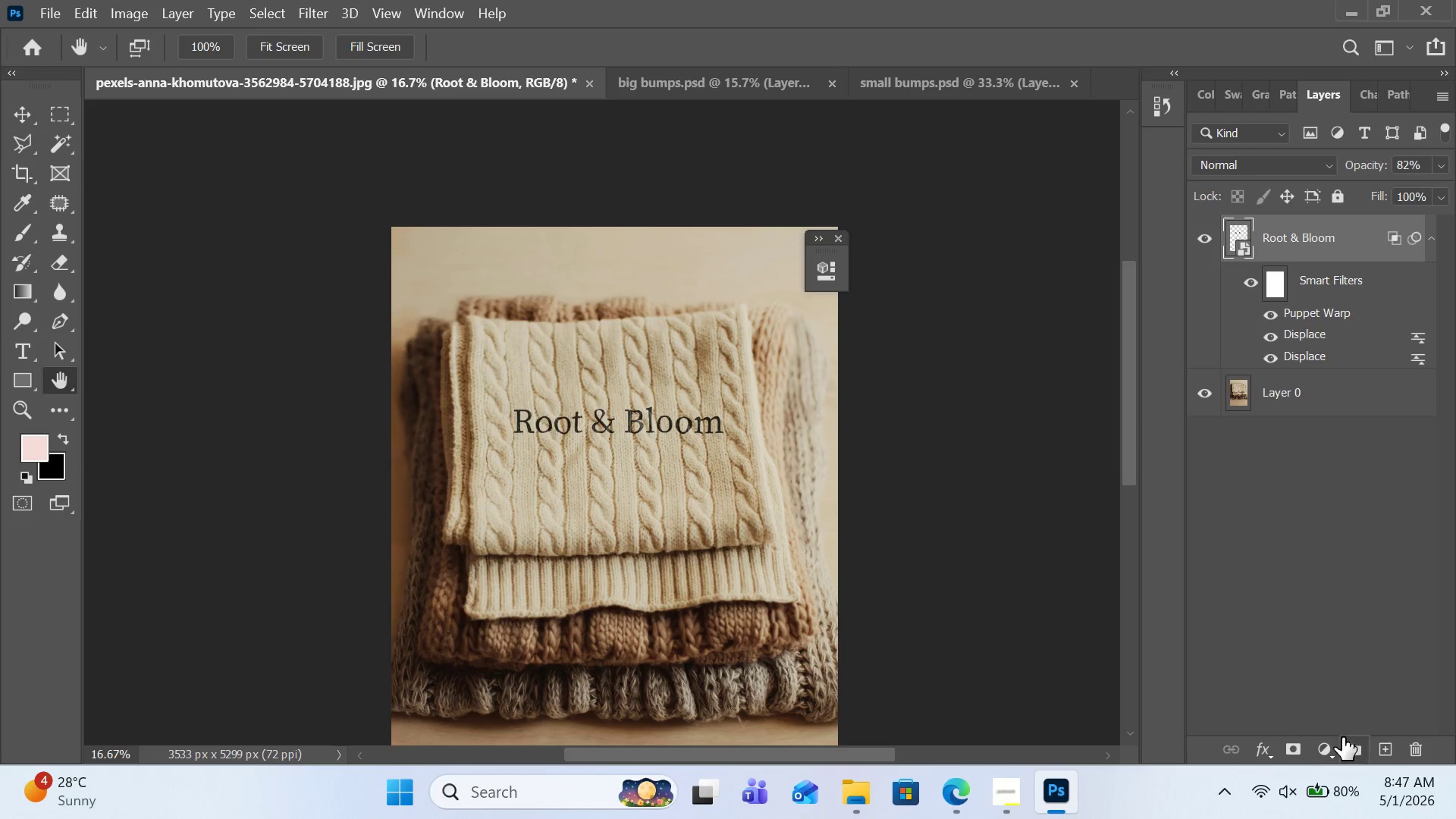 
left_click([1260, 529])
 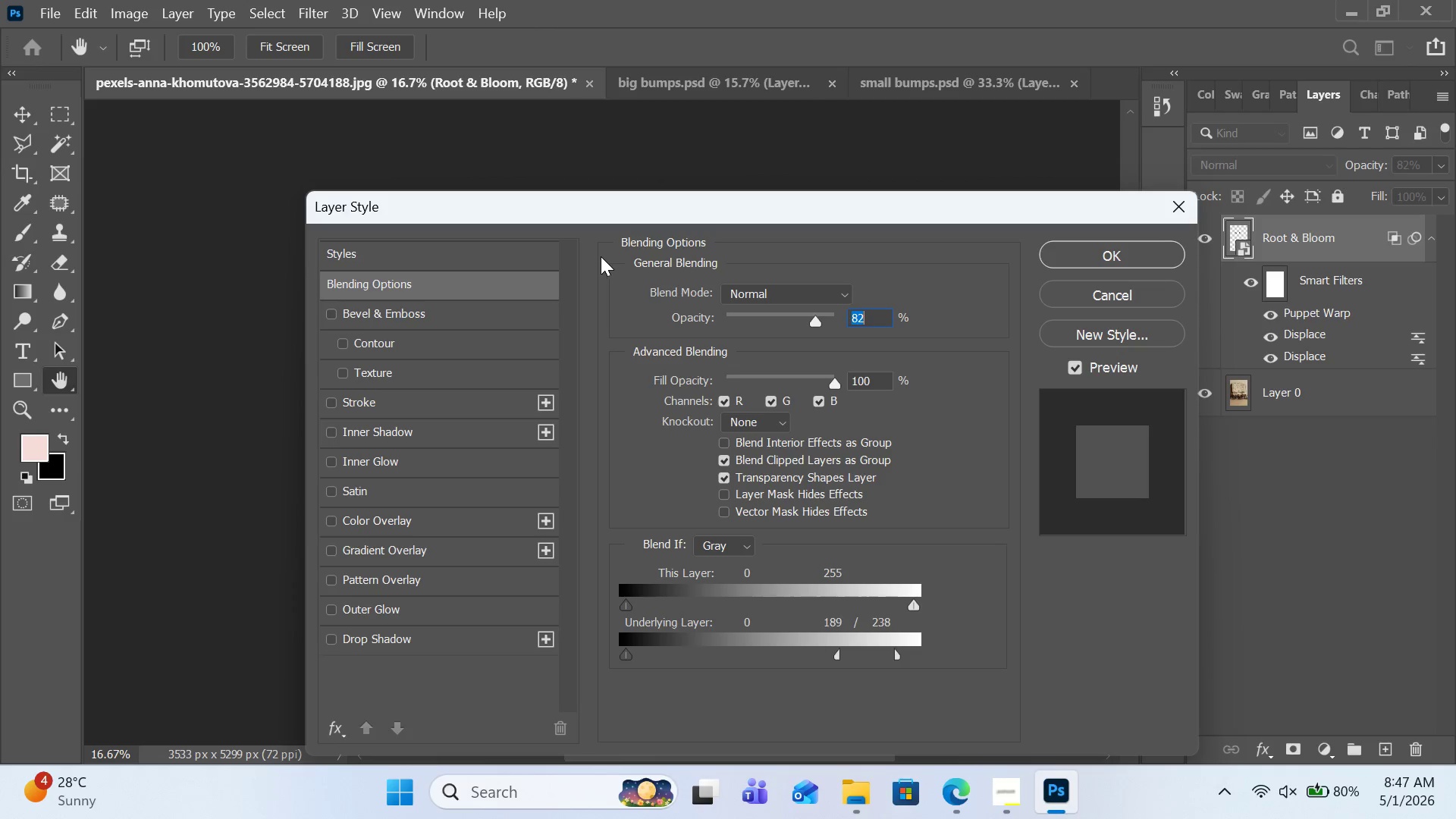 
left_click_drag(start_coordinate=[671, 212], to_coordinate=[734, 155])
 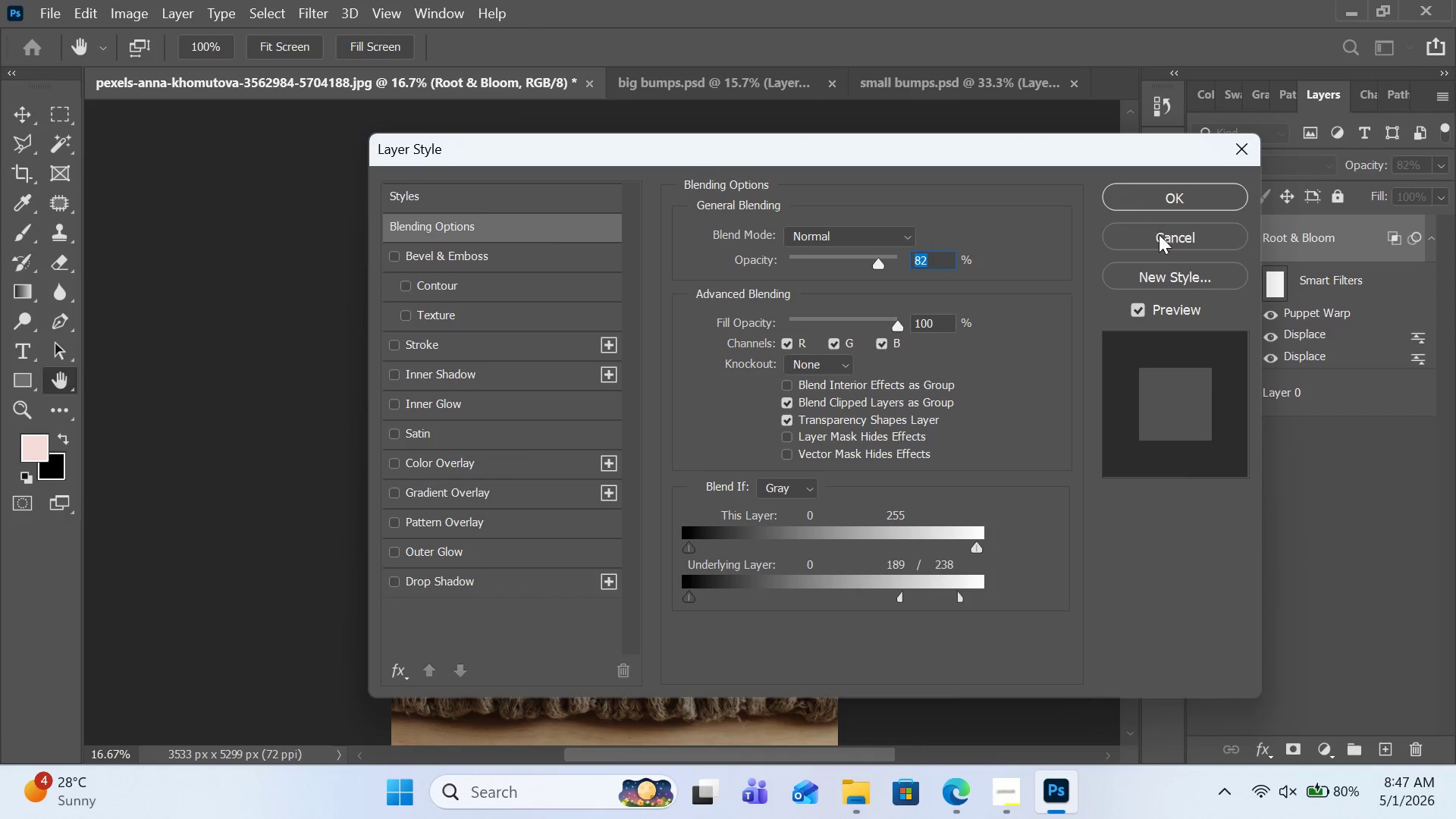 
left_click([1159, 234])
 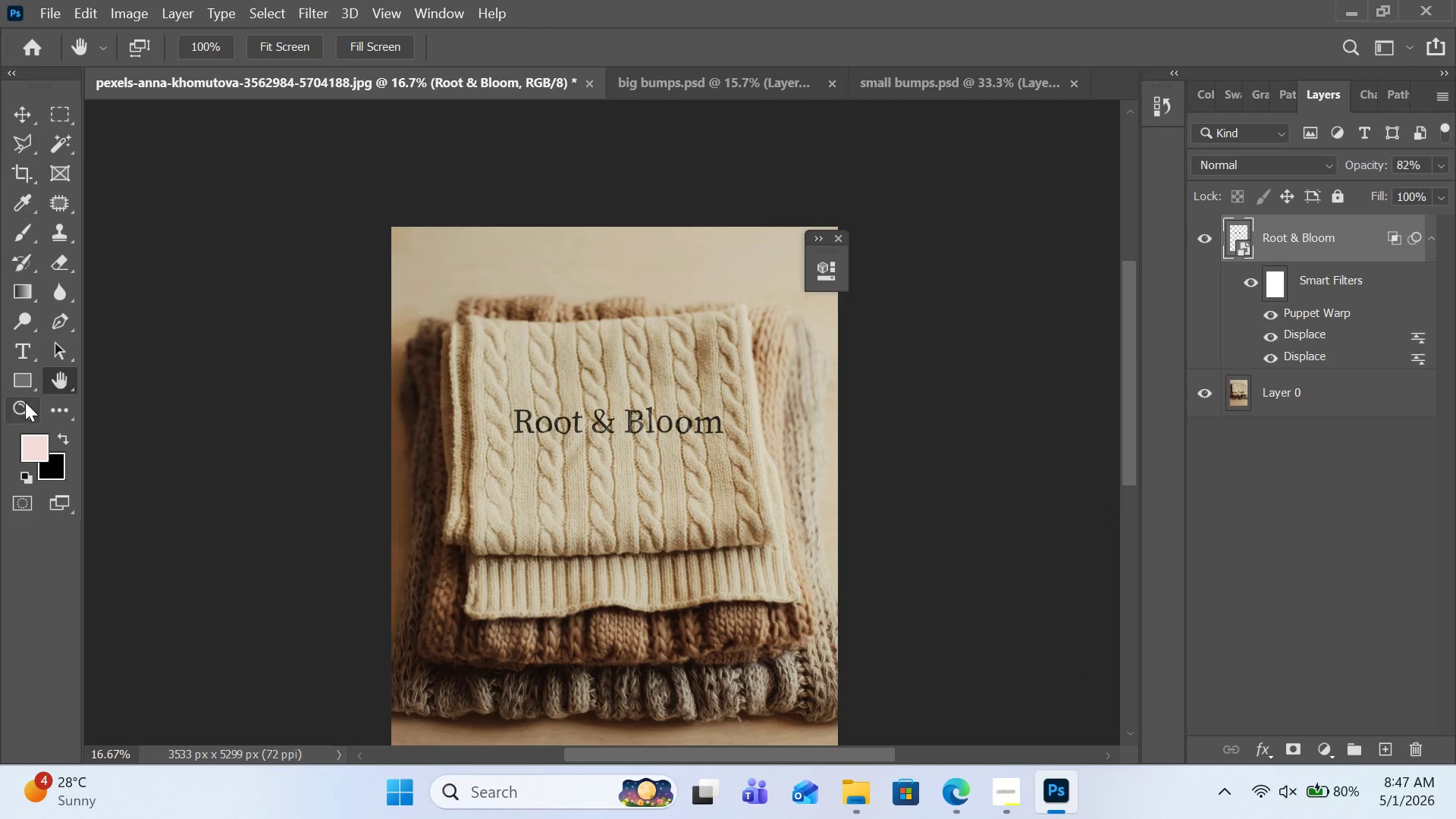 
left_click([25, 404])
 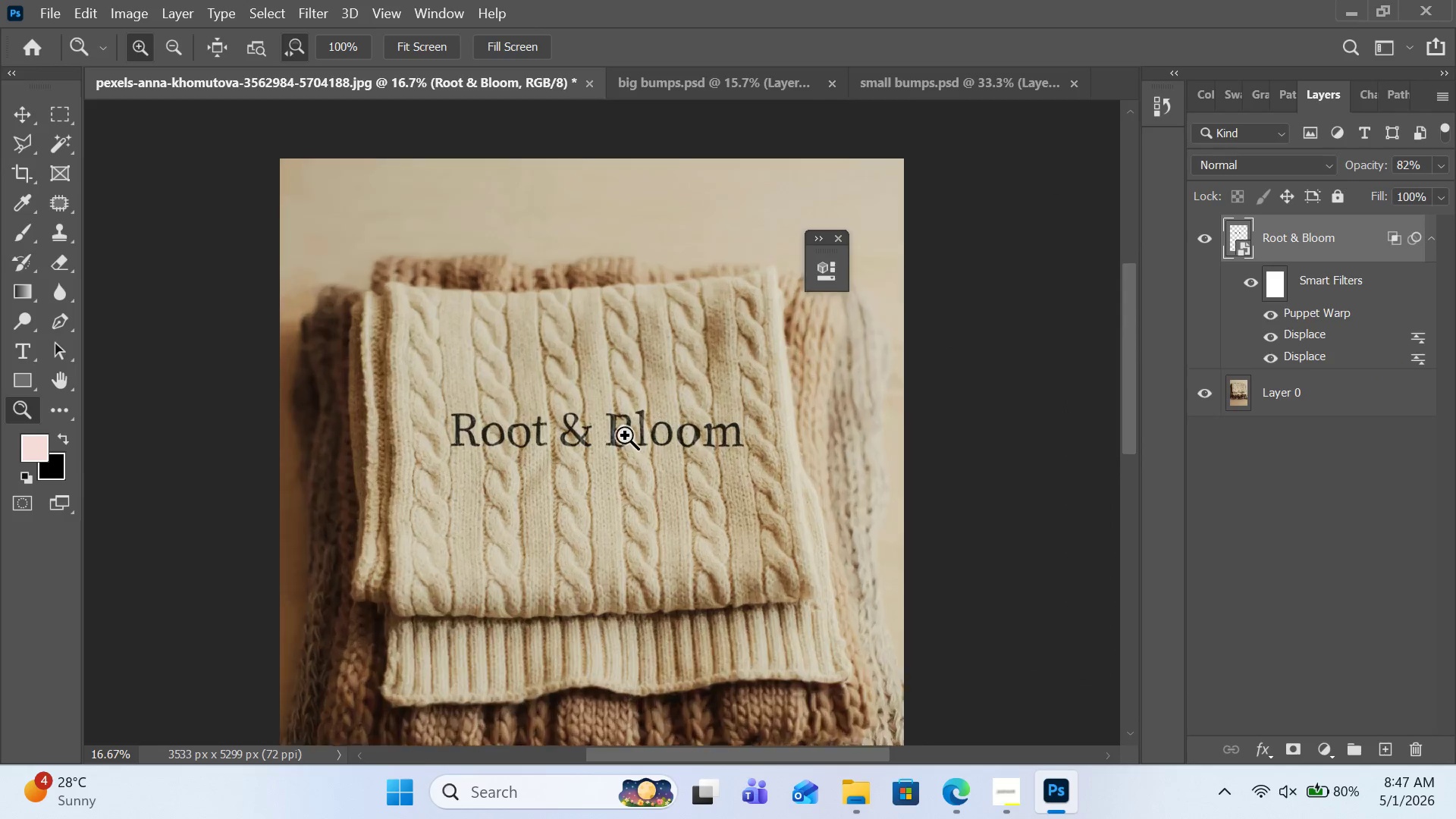 
double_click([620, 438])
 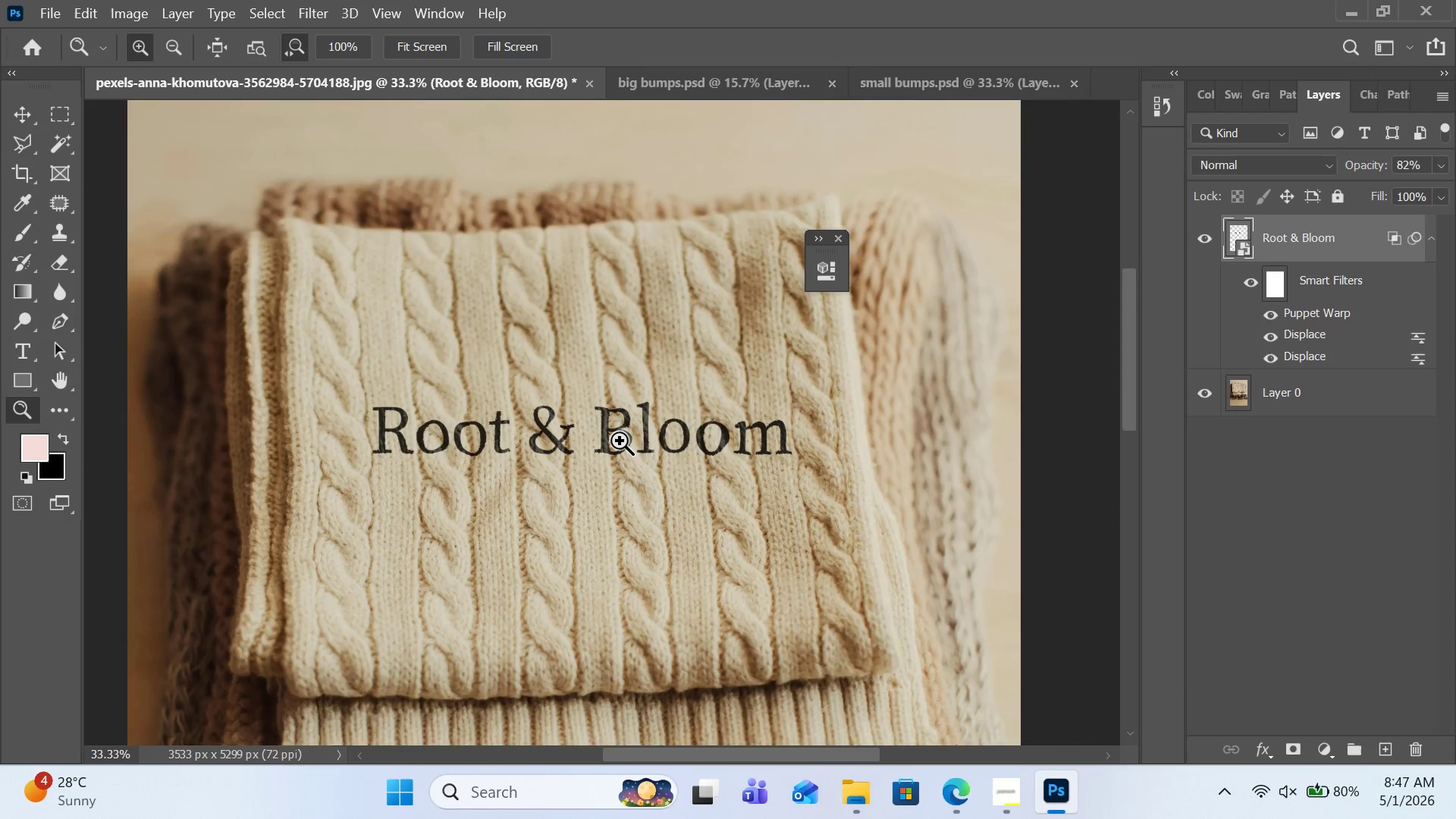 
triple_click([620, 441])
 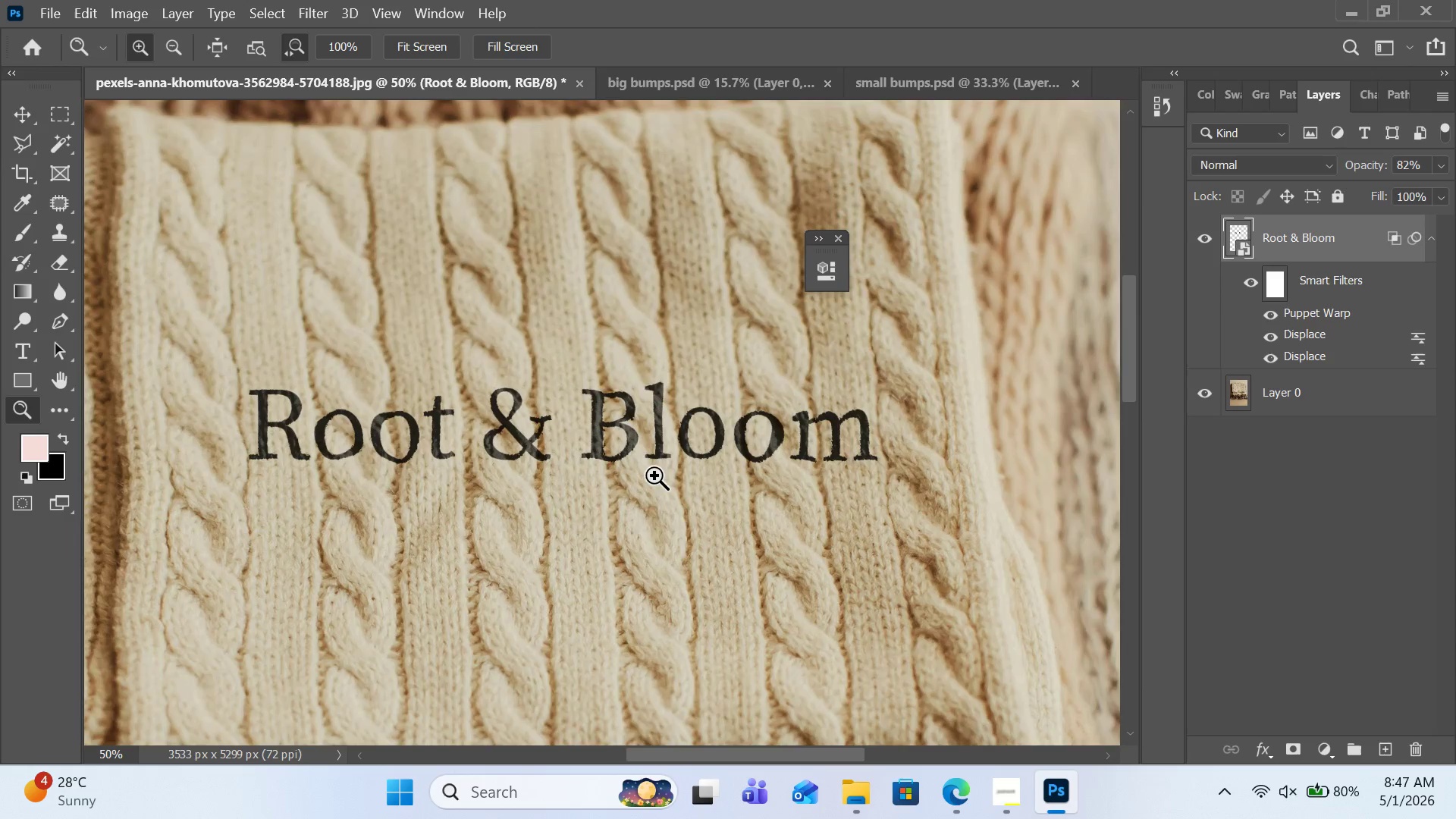 
triple_click([656, 475])
 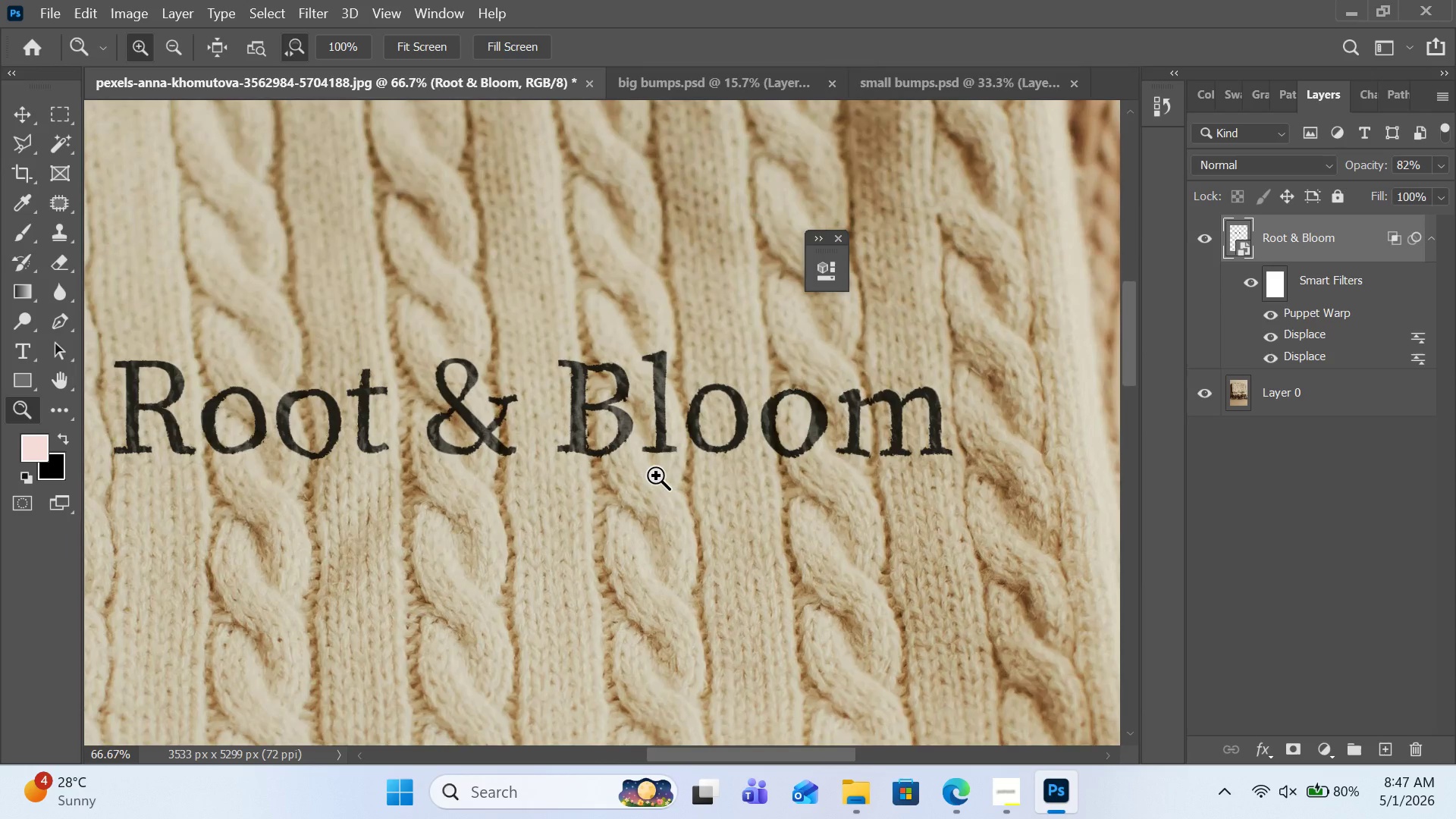 